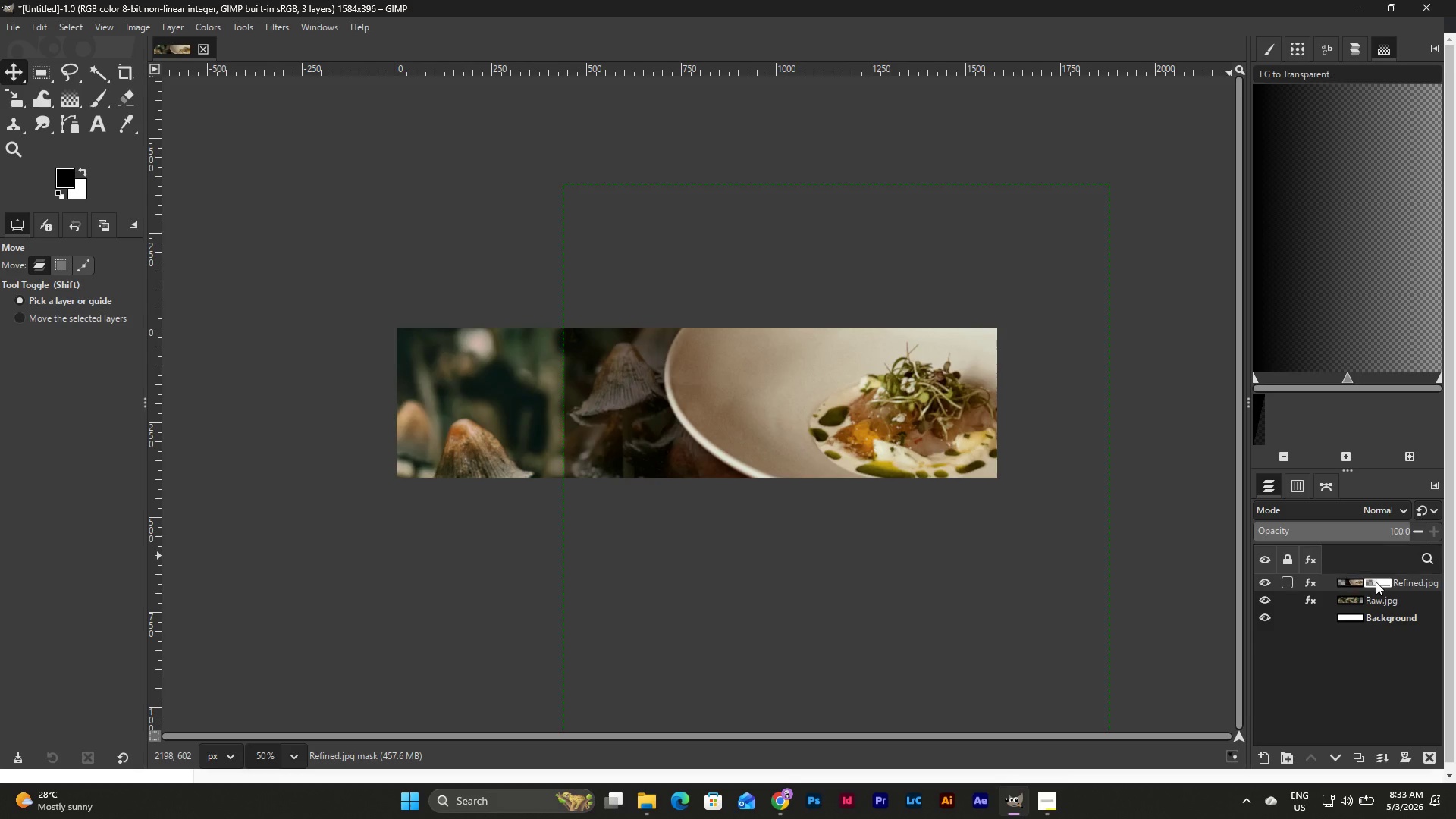 
double_click([1379, 582])
 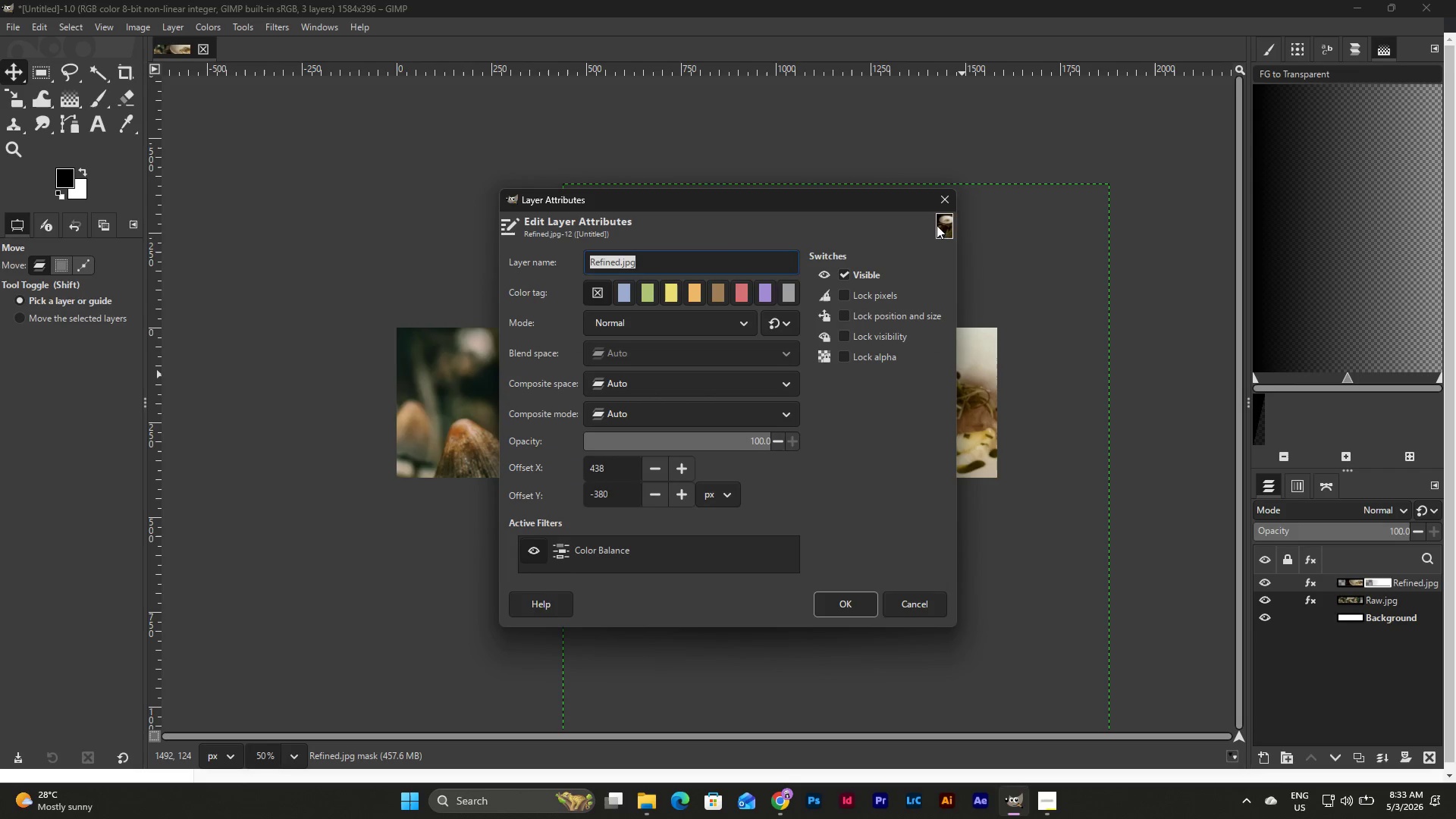 
left_click([951, 199])
 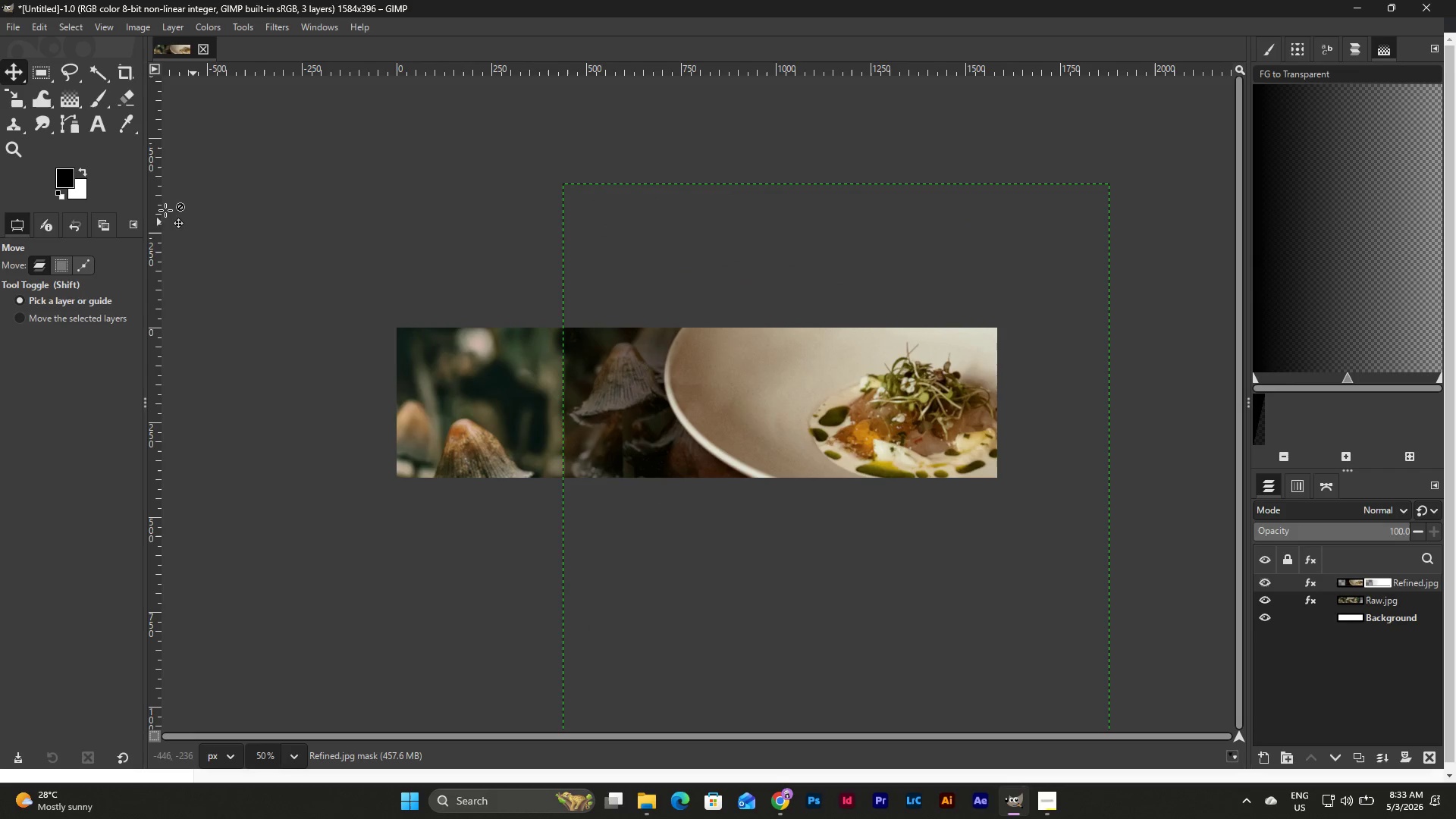 
scroll: coordinate [332, 420], scroll_direction: down, amount: 2.0
 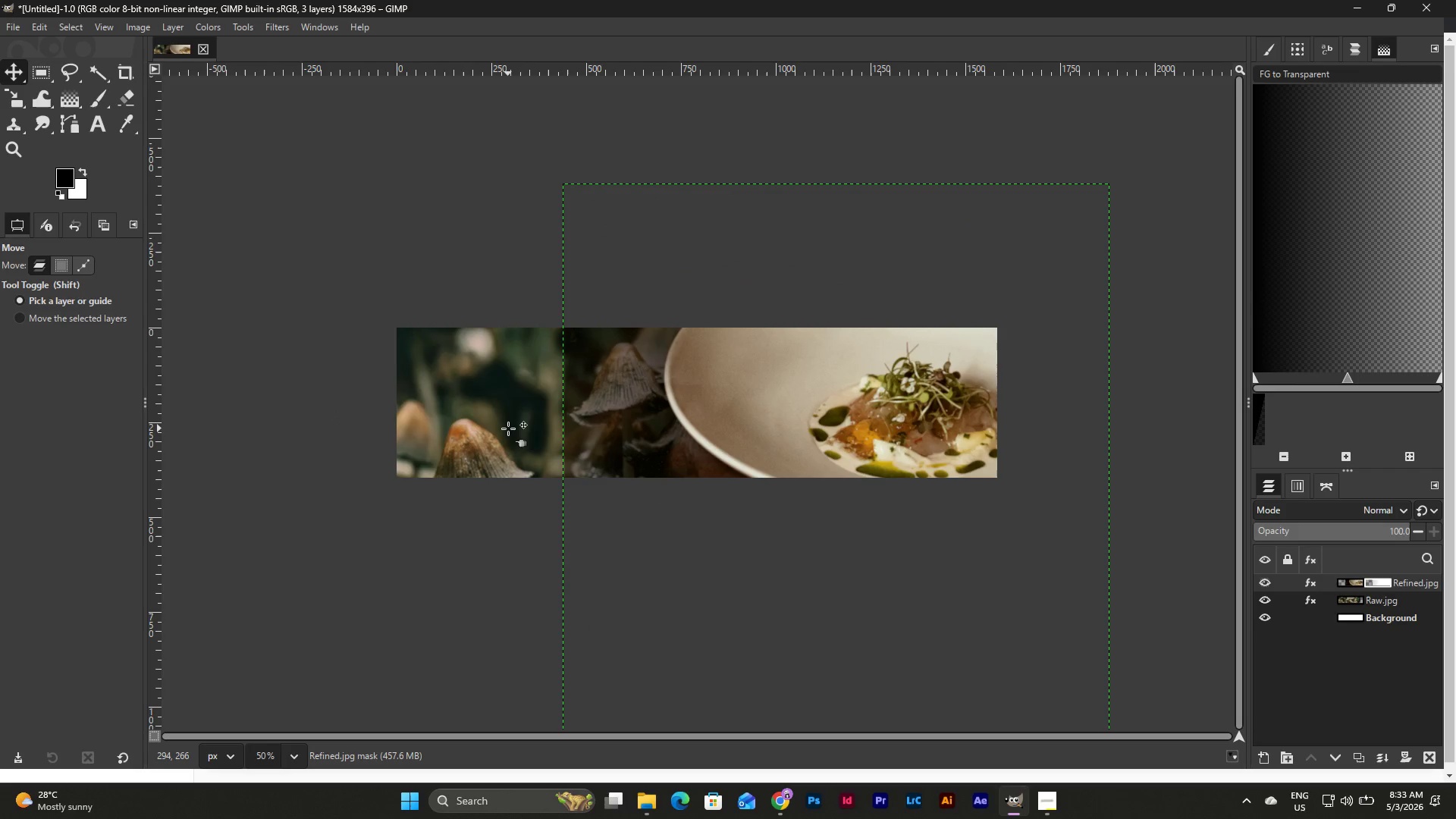 
key(Shift+S)
 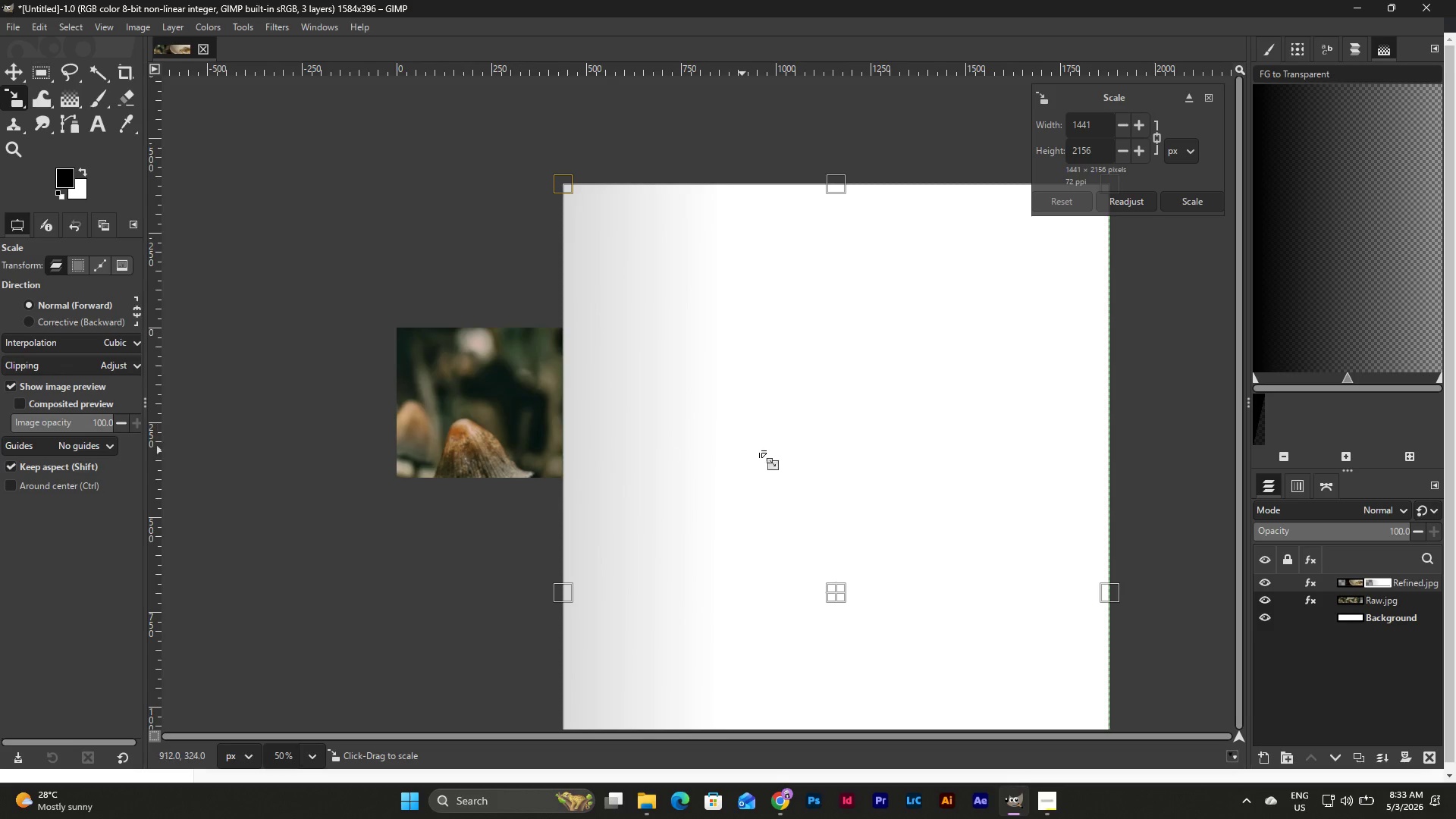 
scroll: coordinate [759, 450], scroll_direction: down, amount: 2.0
 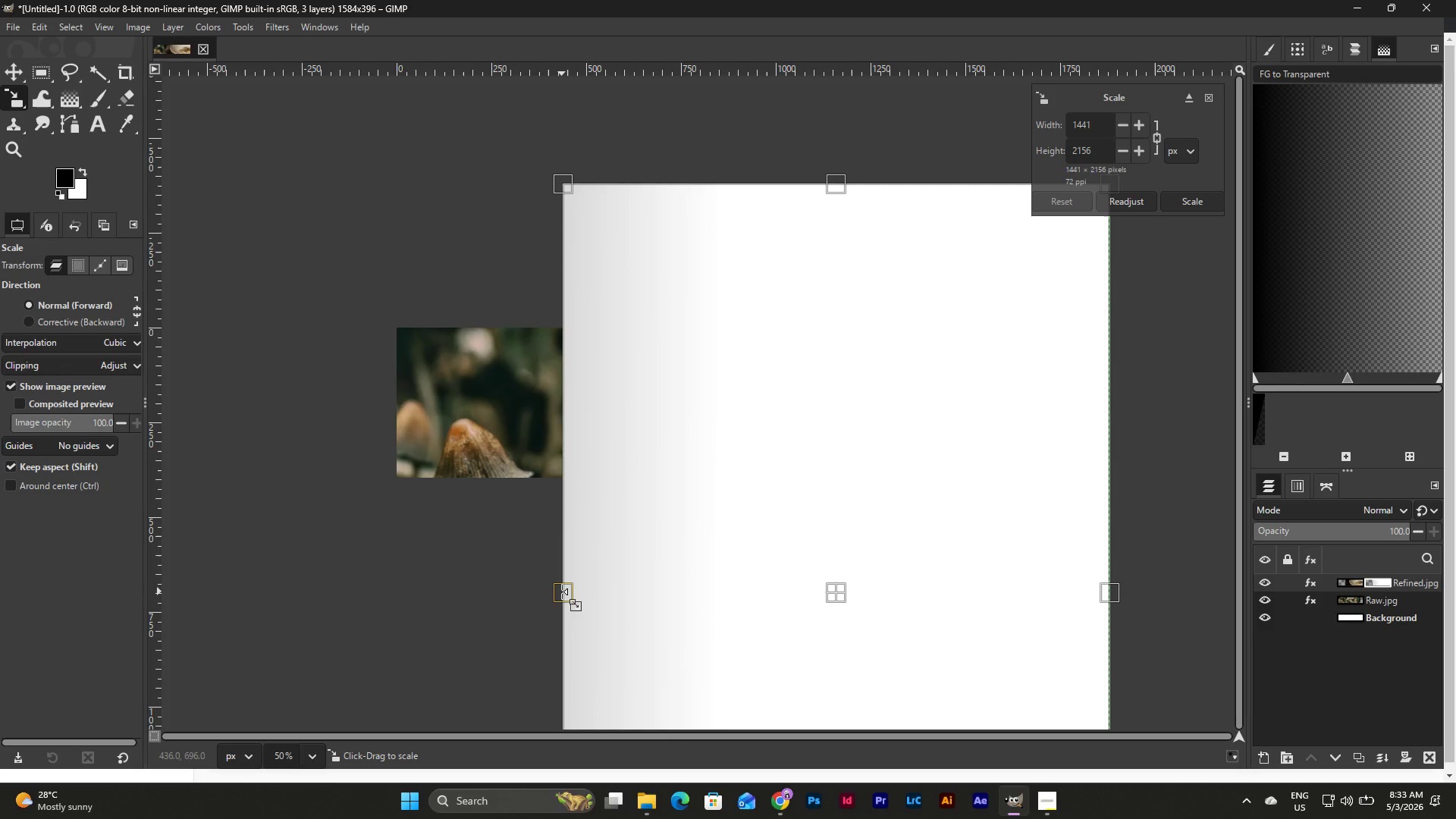 
left_click_drag(start_coordinate=[559, 592], to_coordinate=[482, 570])
 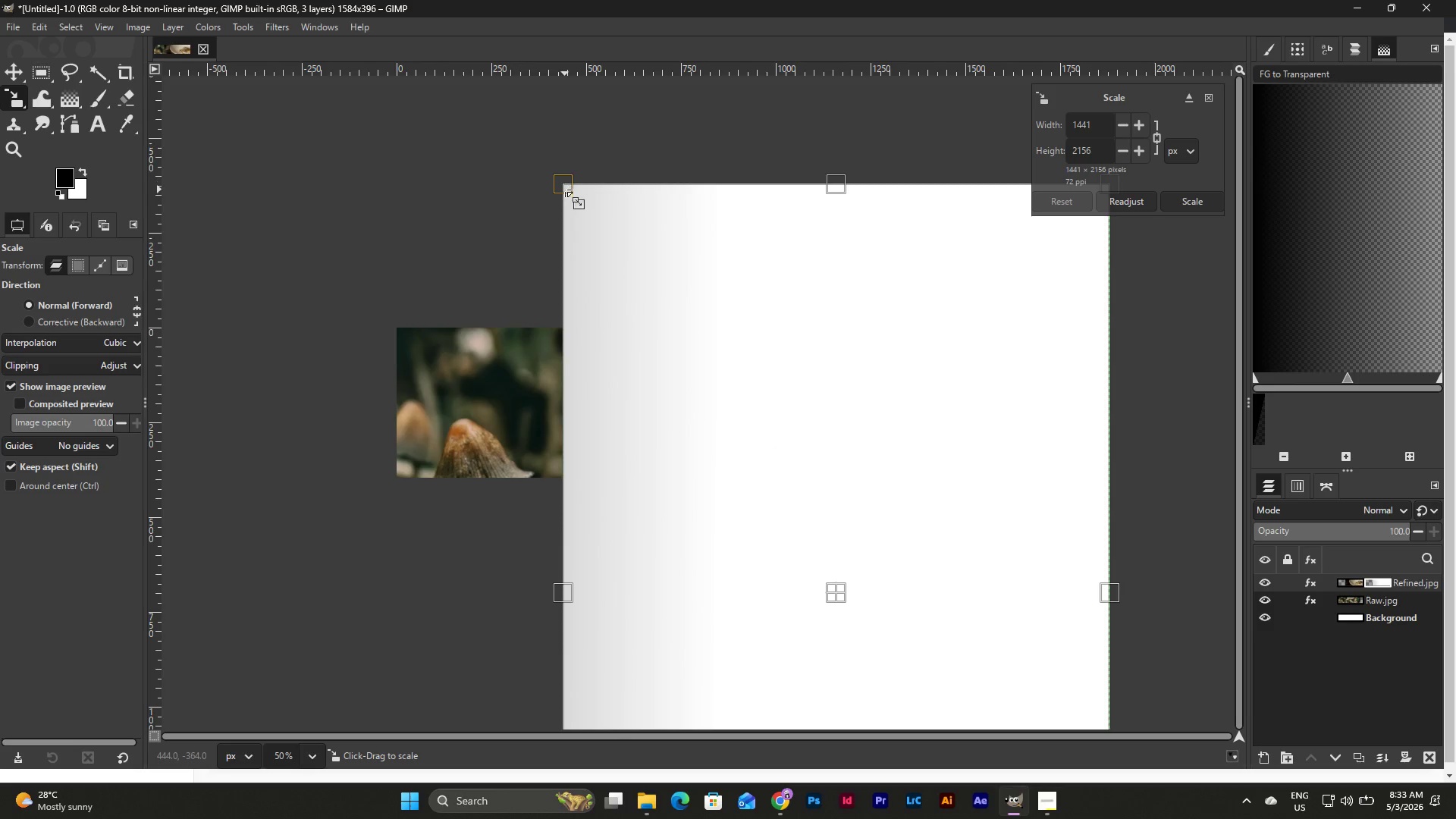 
left_click_drag(start_coordinate=[560, 186], to_coordinate=[341, 149])
 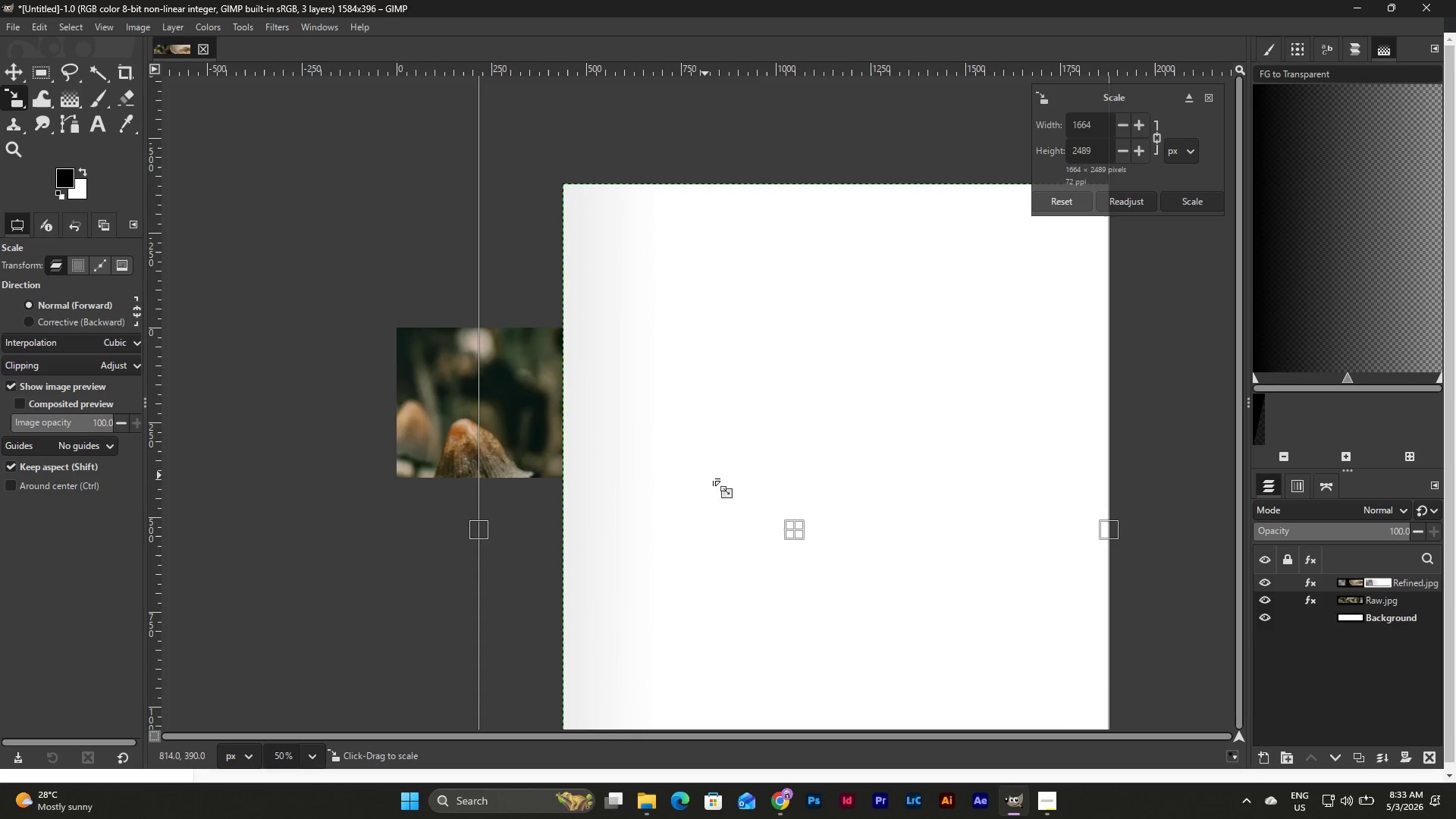 
left_click_drag(start_coordinate=[568, 187], to_coordinate=[532, 167])
 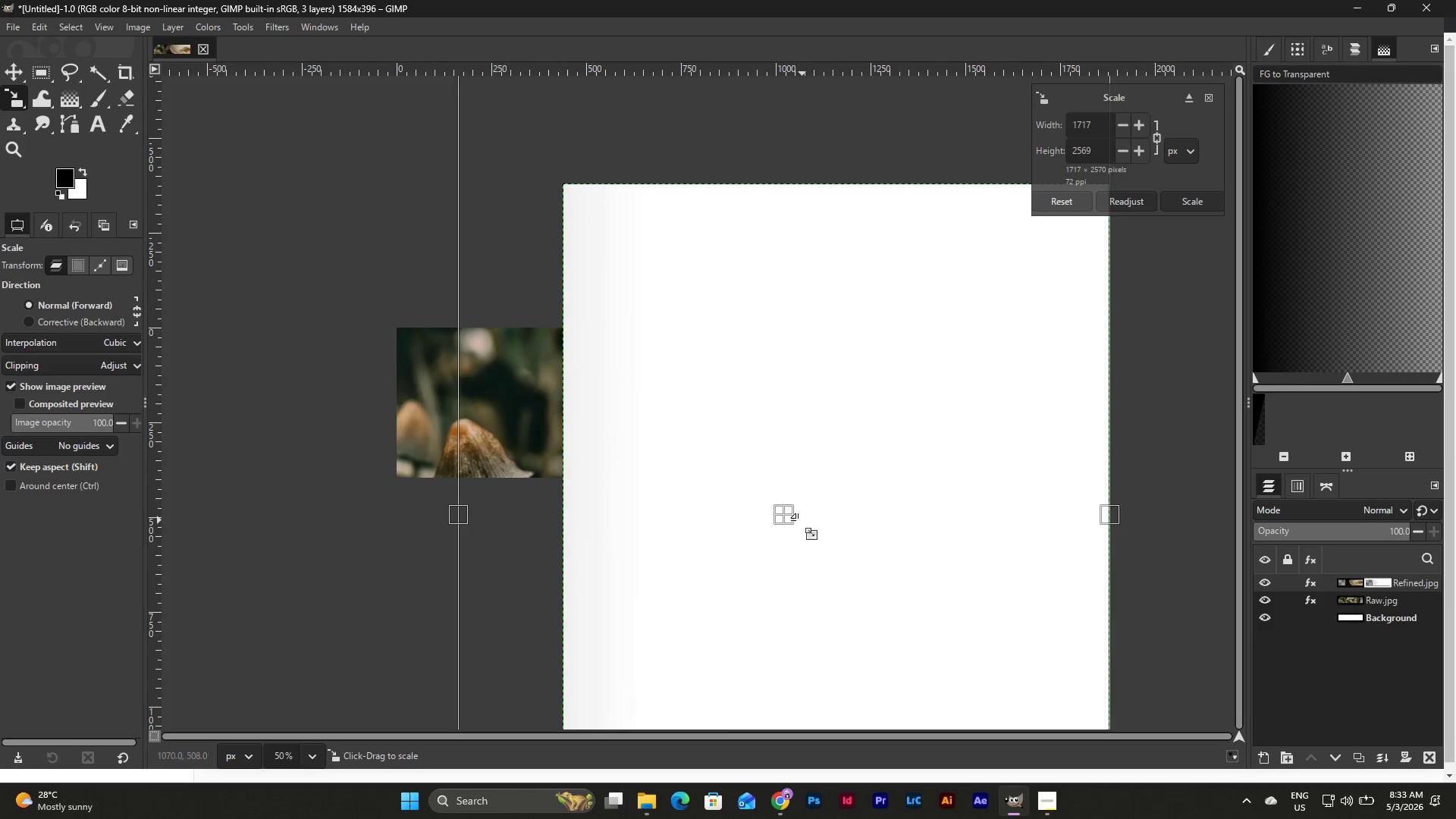 
left_click_drag(start_coordinate=[780, 515], to_coordinate=[690, 513])
 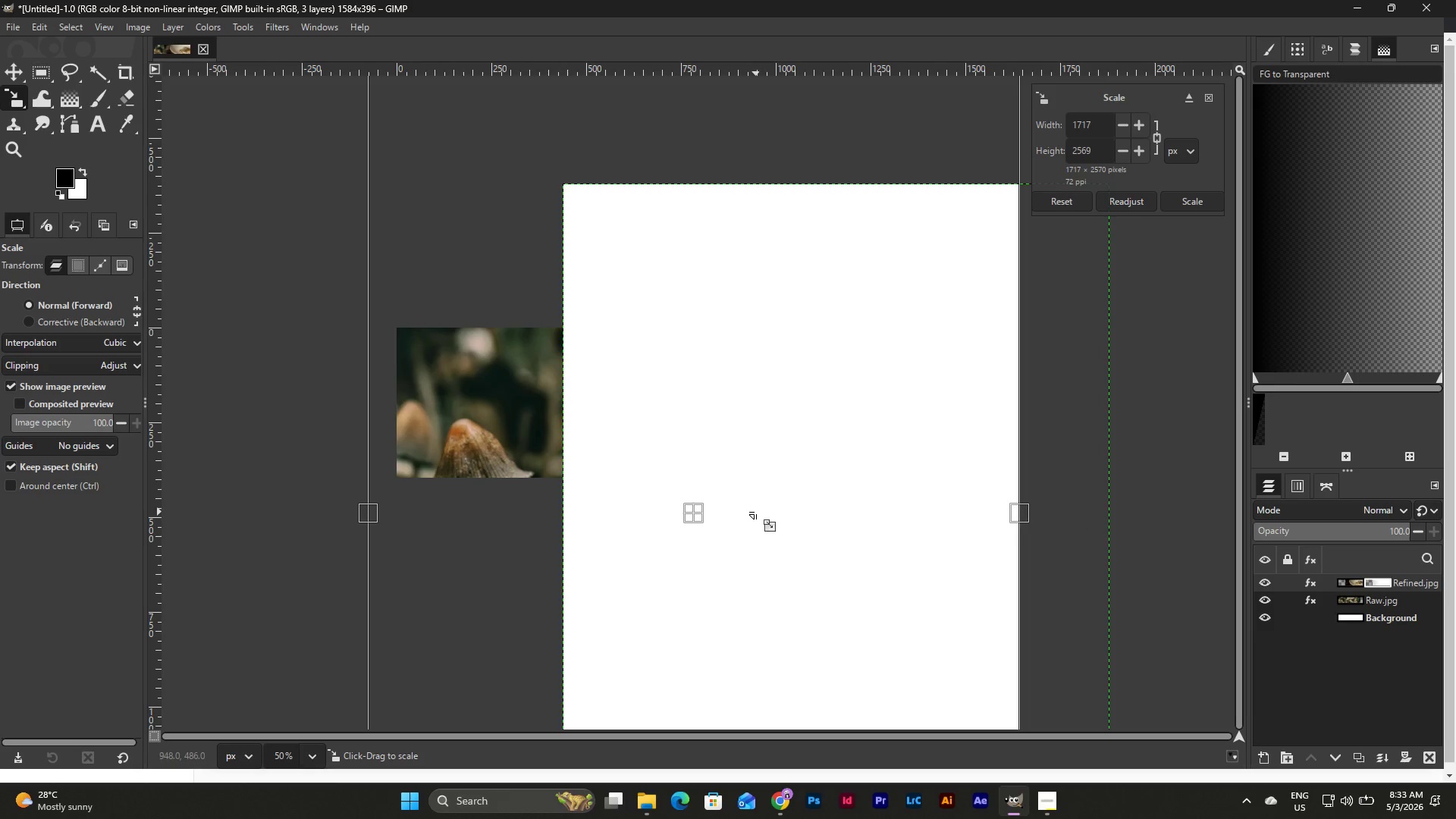 
left_click_drag(start_coordinate=[756, 512], to_coordinate=[679, 505])
 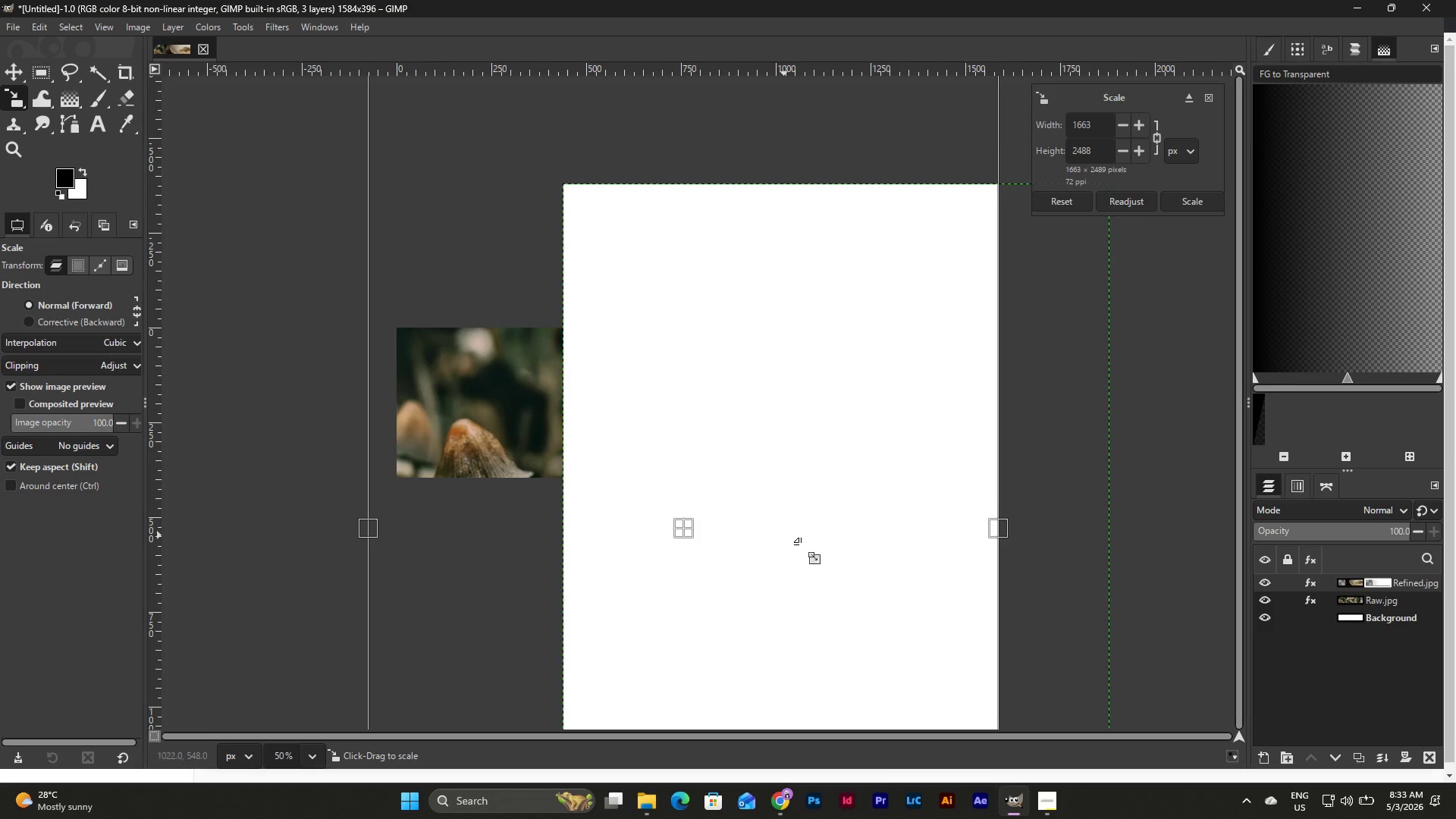 
scroll: coordinate [815, 549], scroll_direction: up, amount: 2.0
 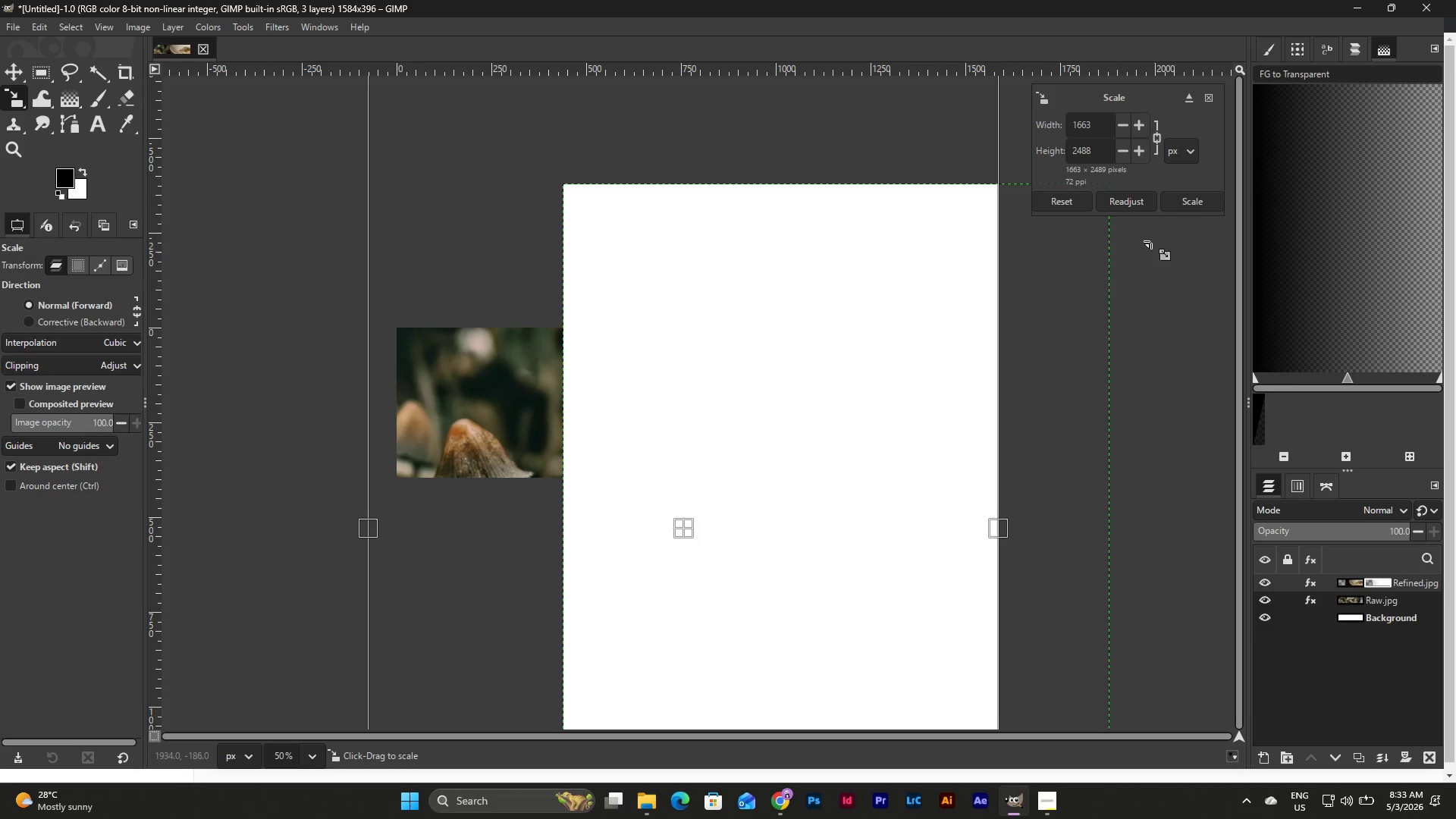 
left_click([1195, 199])
 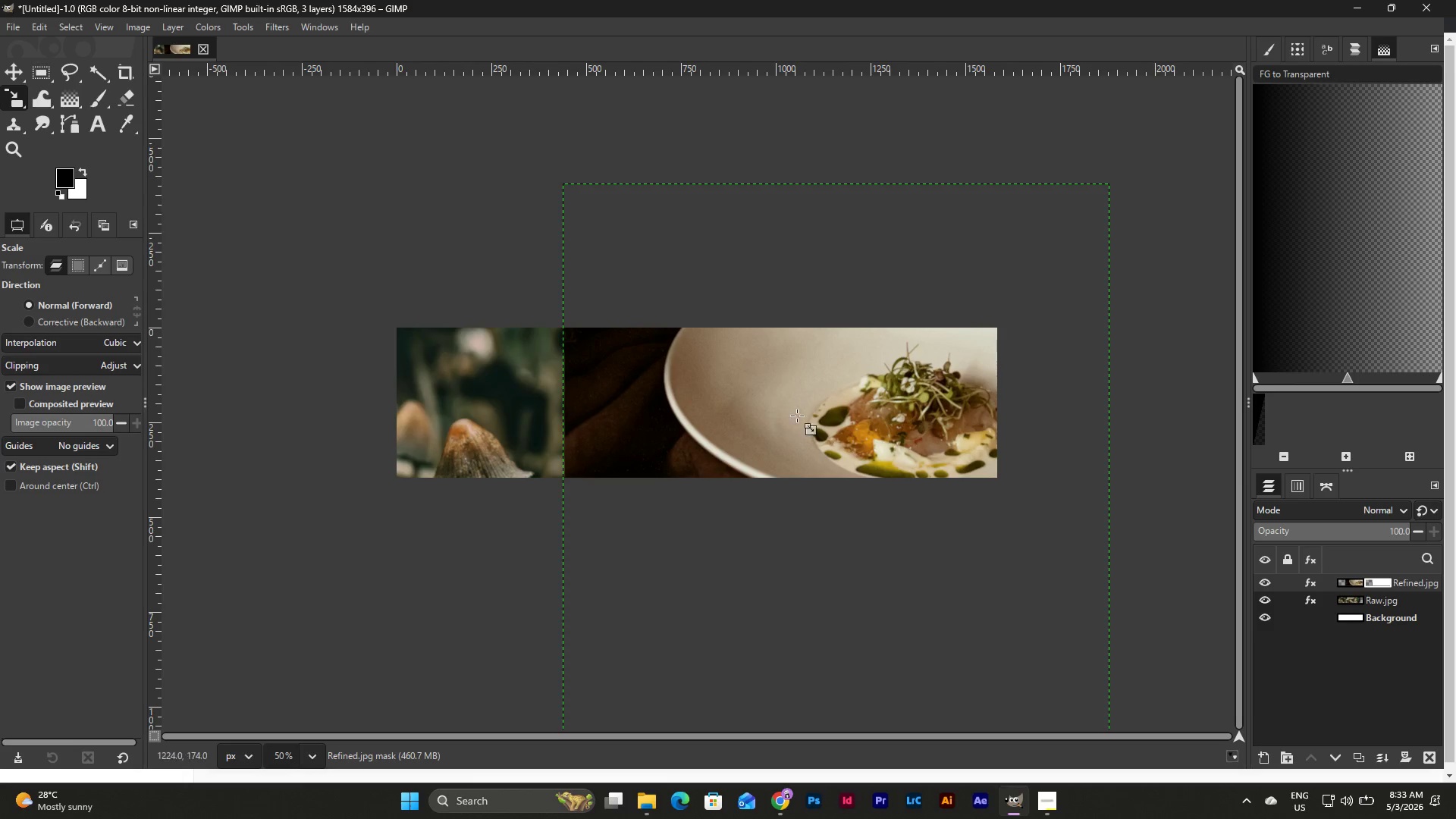 
left_click_drag(start_coordinate=[632, 447], to_coordinate=[577, 444])
 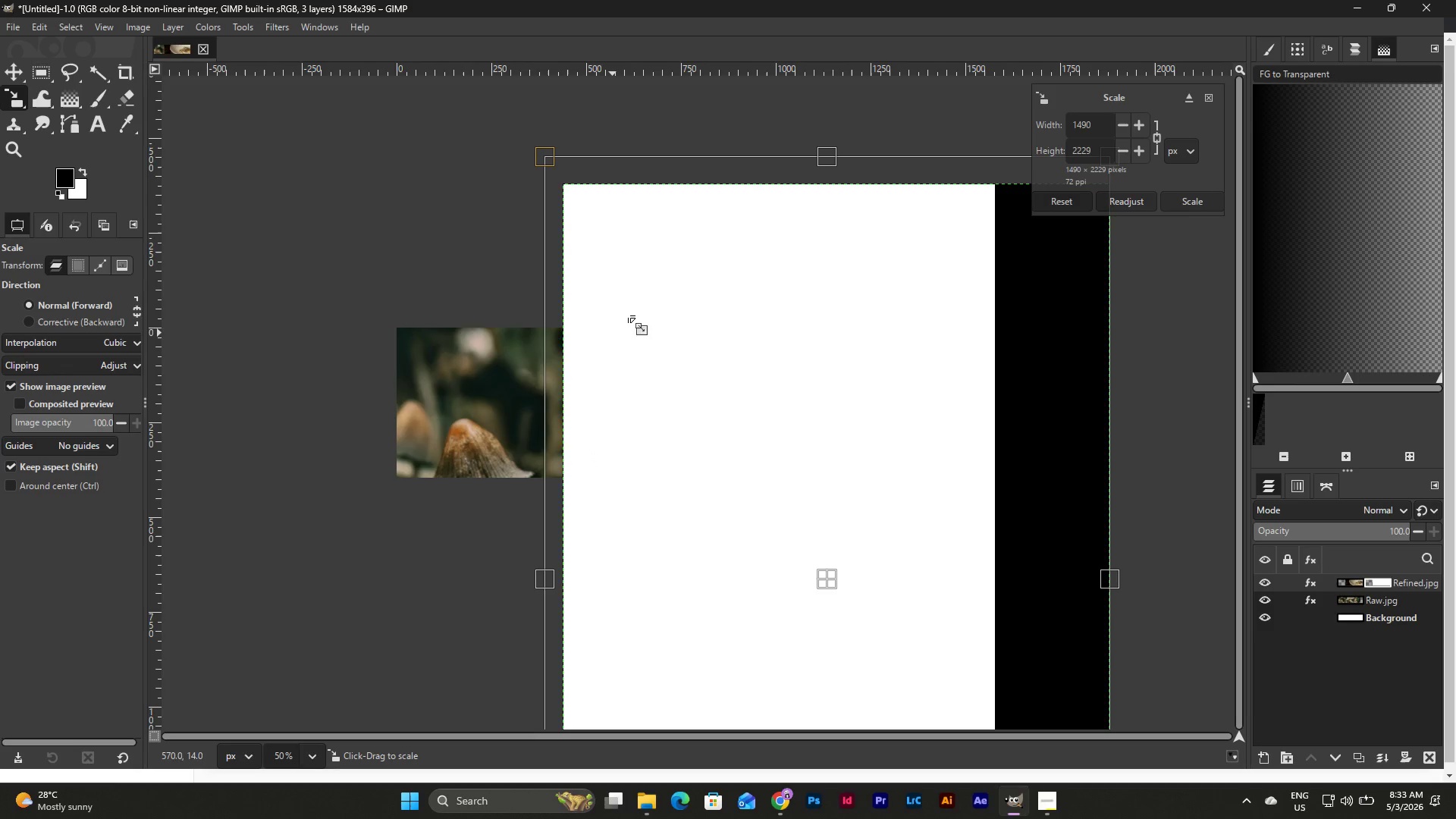 
left_click([447, 228])
 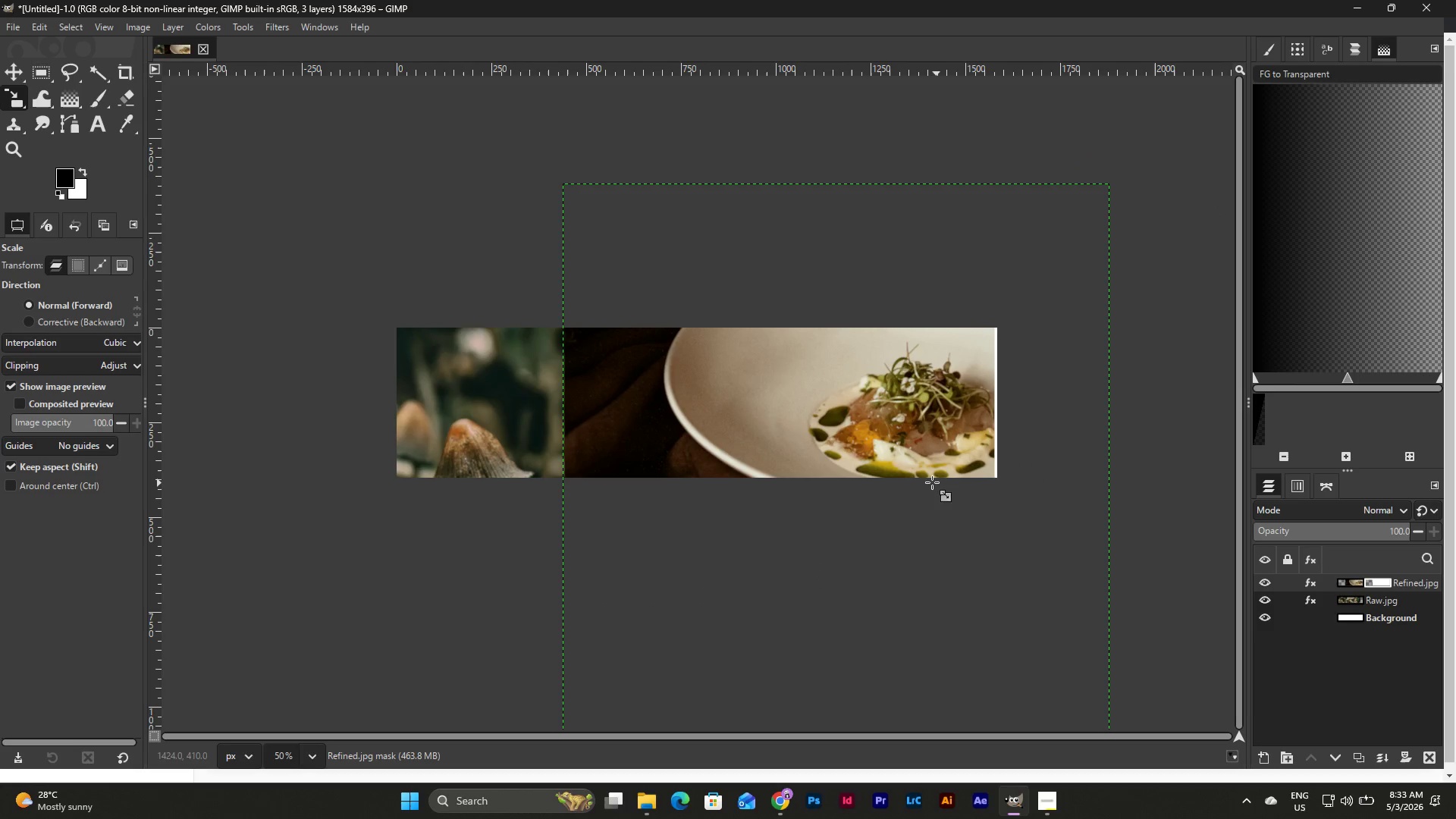 
left_click_drag(start_coordinate=[871, 435], to_coordinate=[899, 437])
 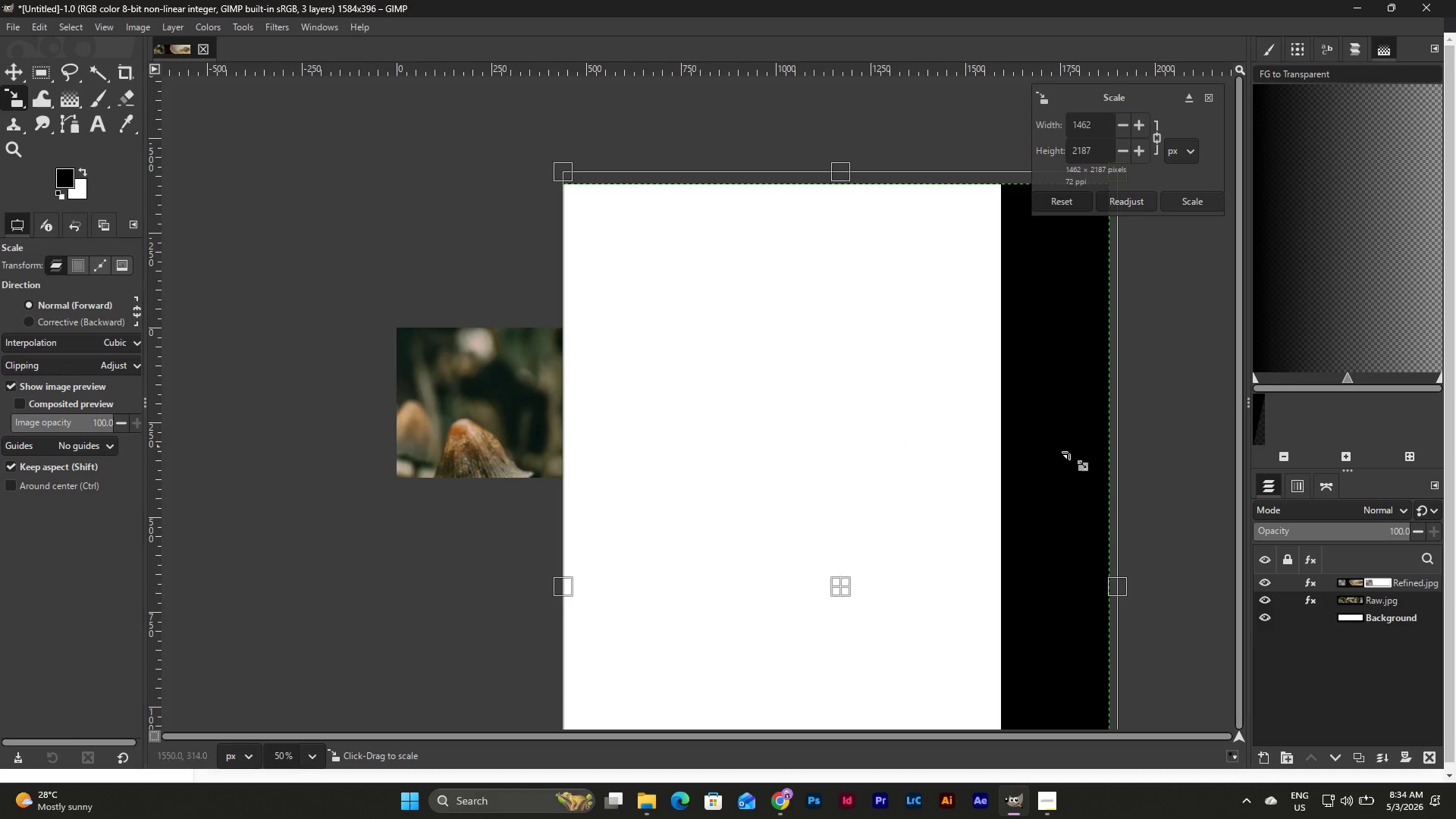 
left_click([1153, 470])
 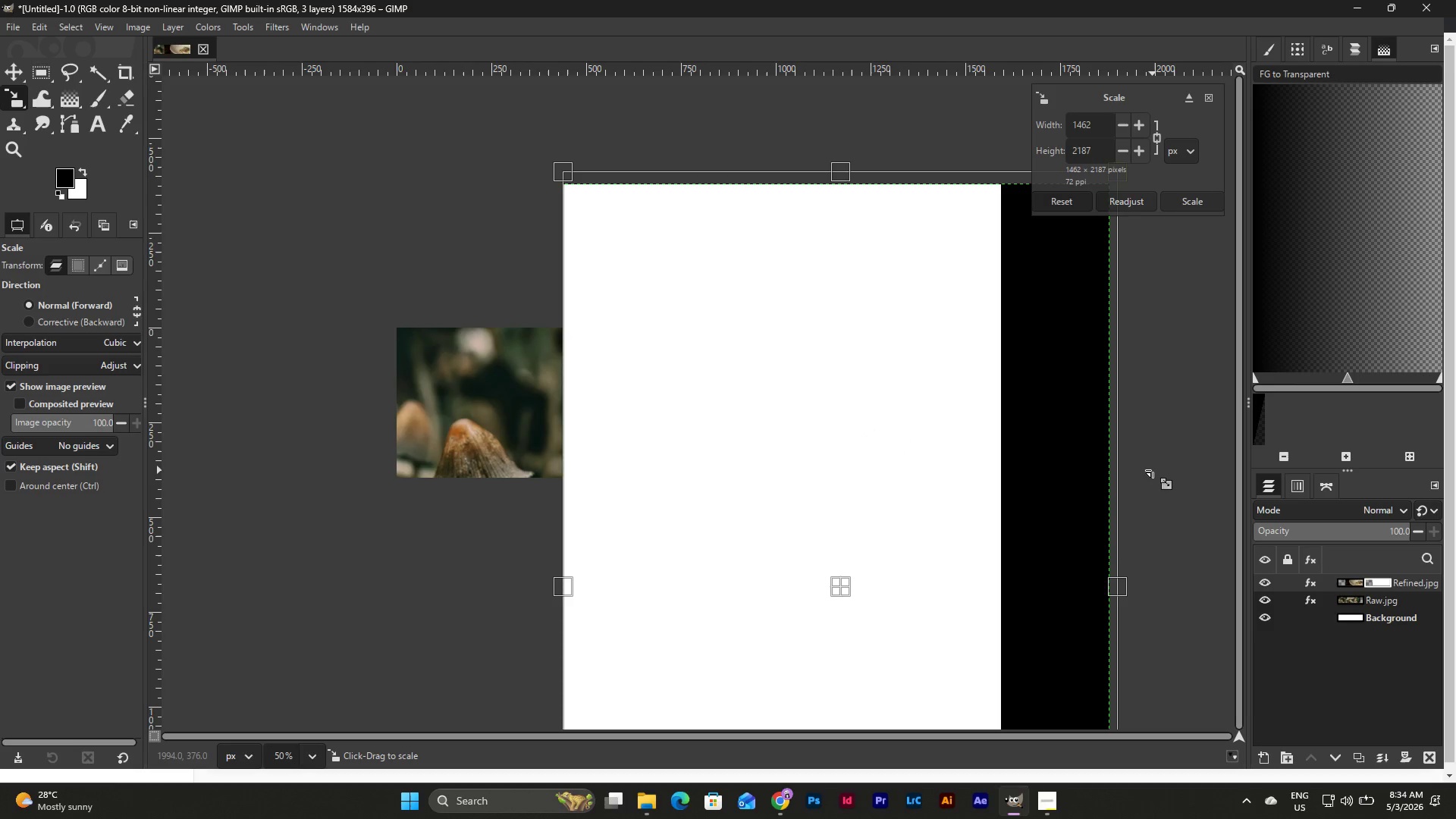 
key(Control+ControlLeft)
 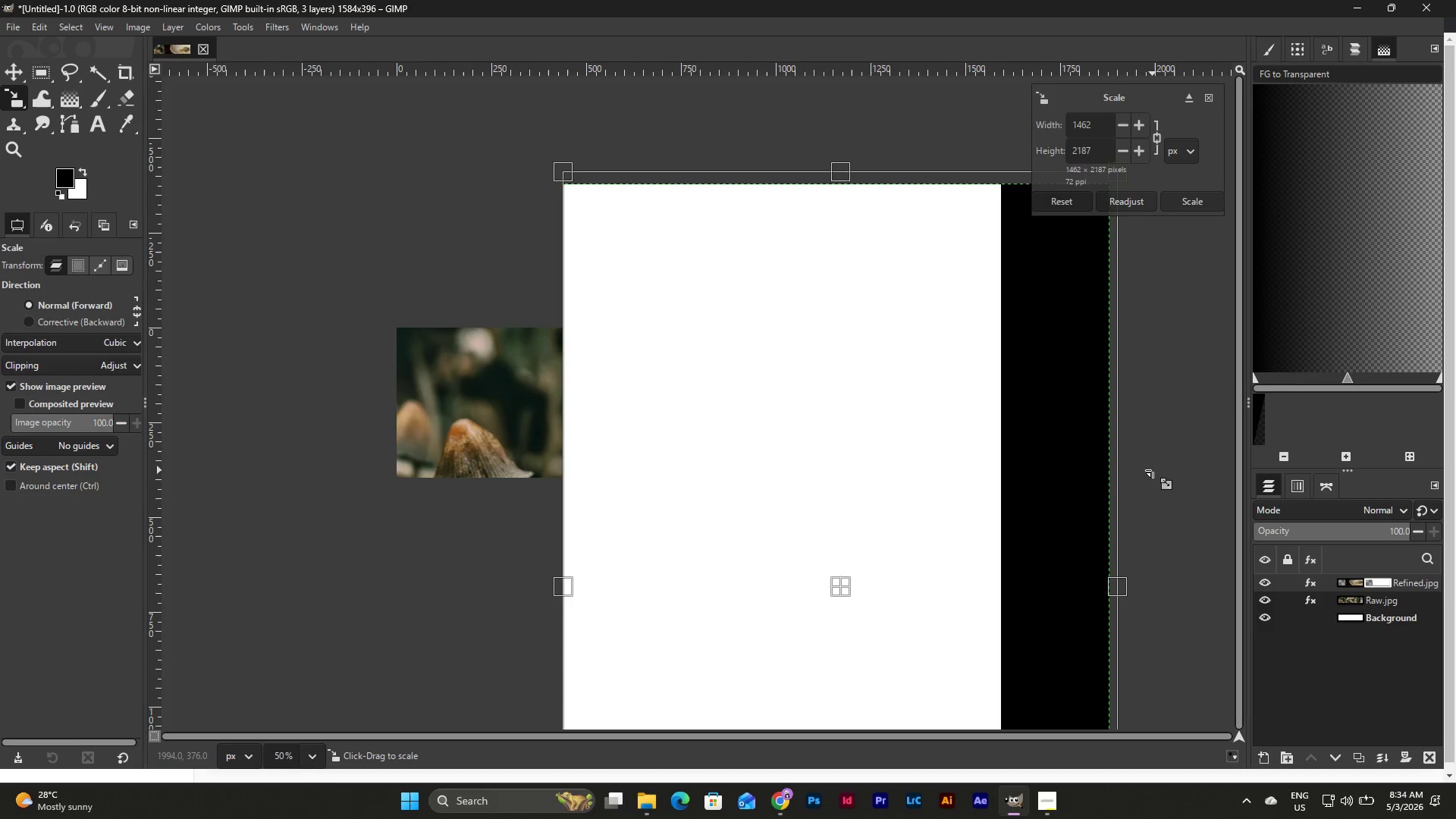 
key(Control+Z)
 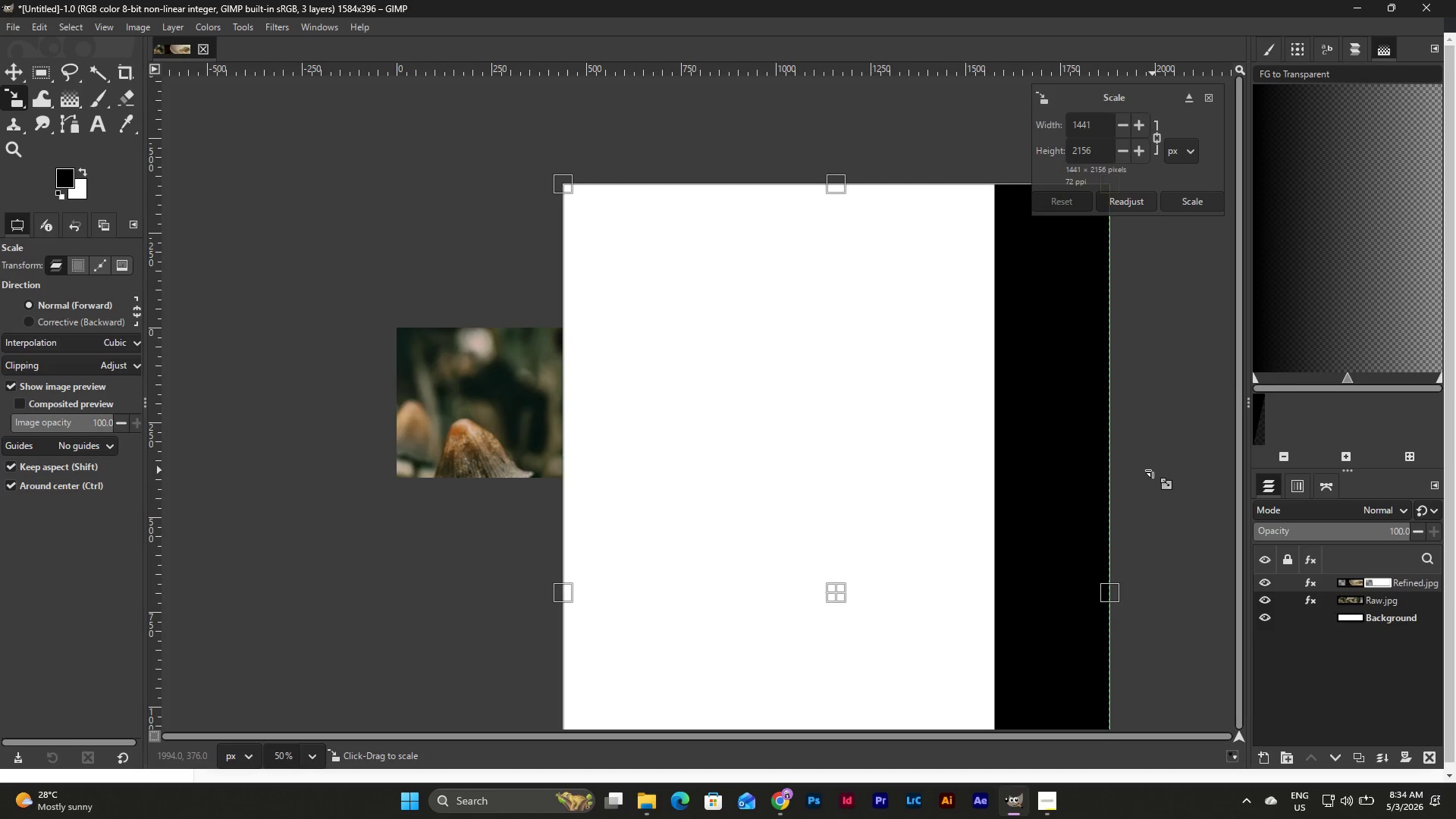 
key(Control+Z)
 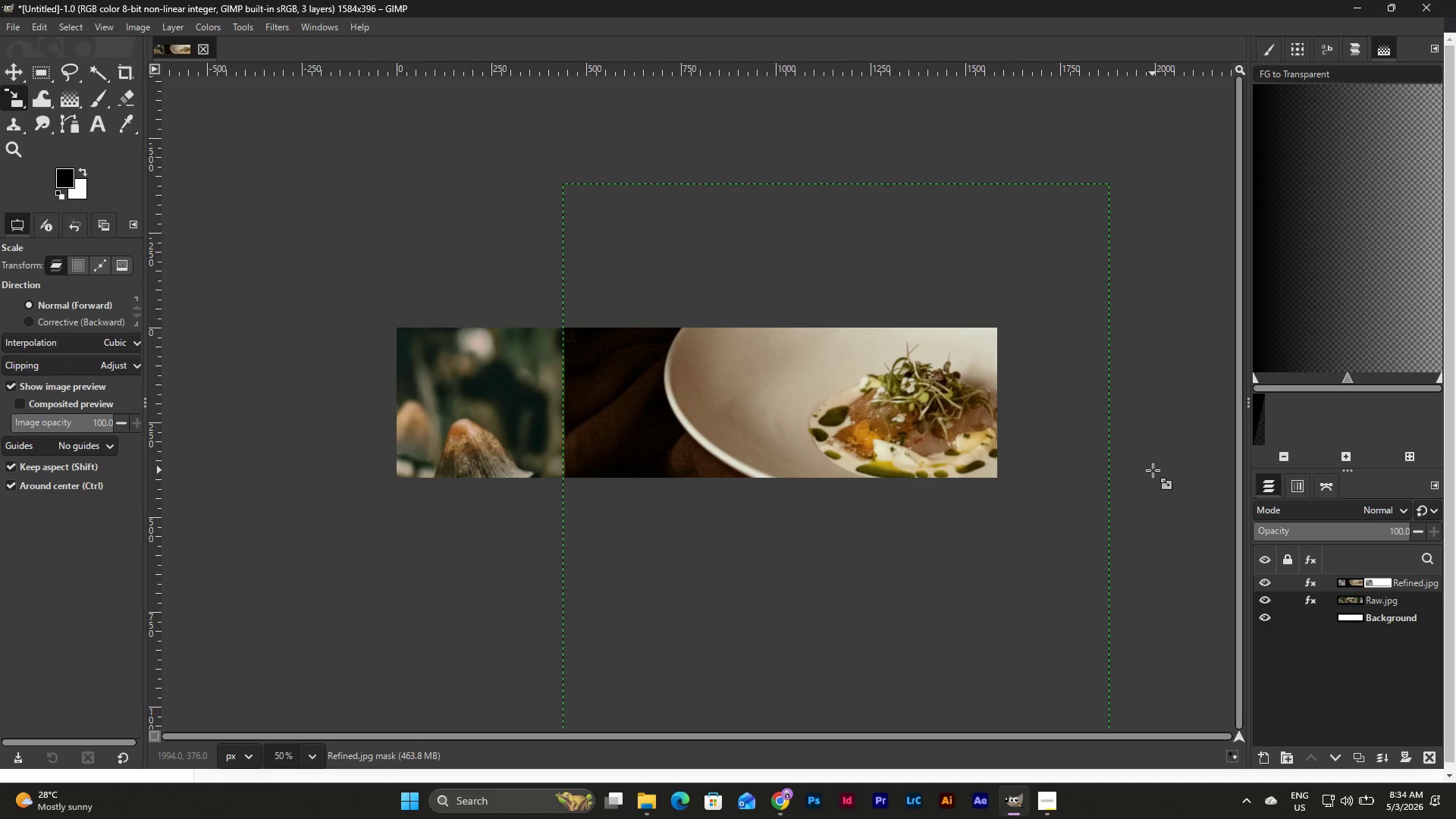 
key(Control+Z)
 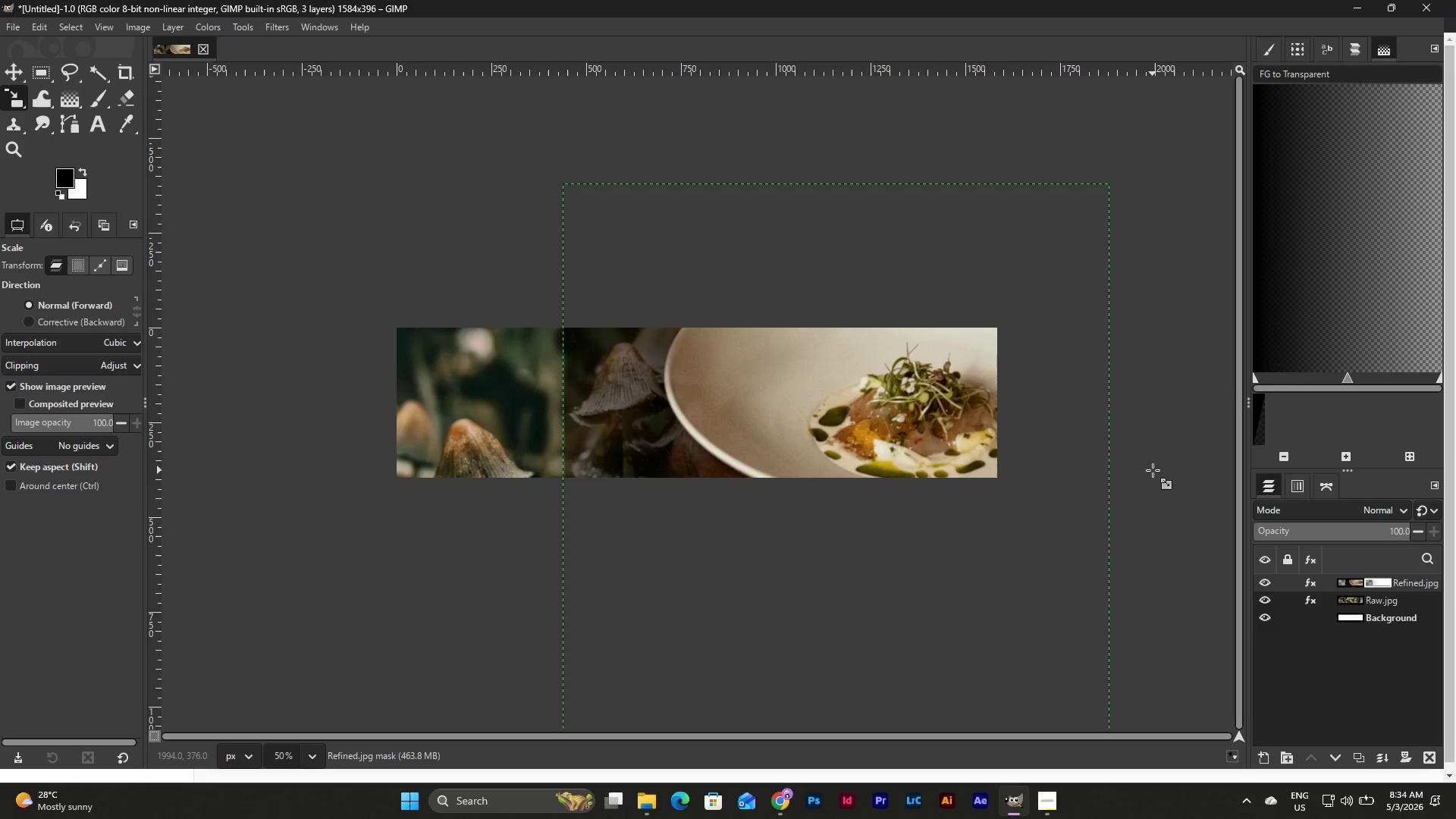 
left_click([1153, 470])
 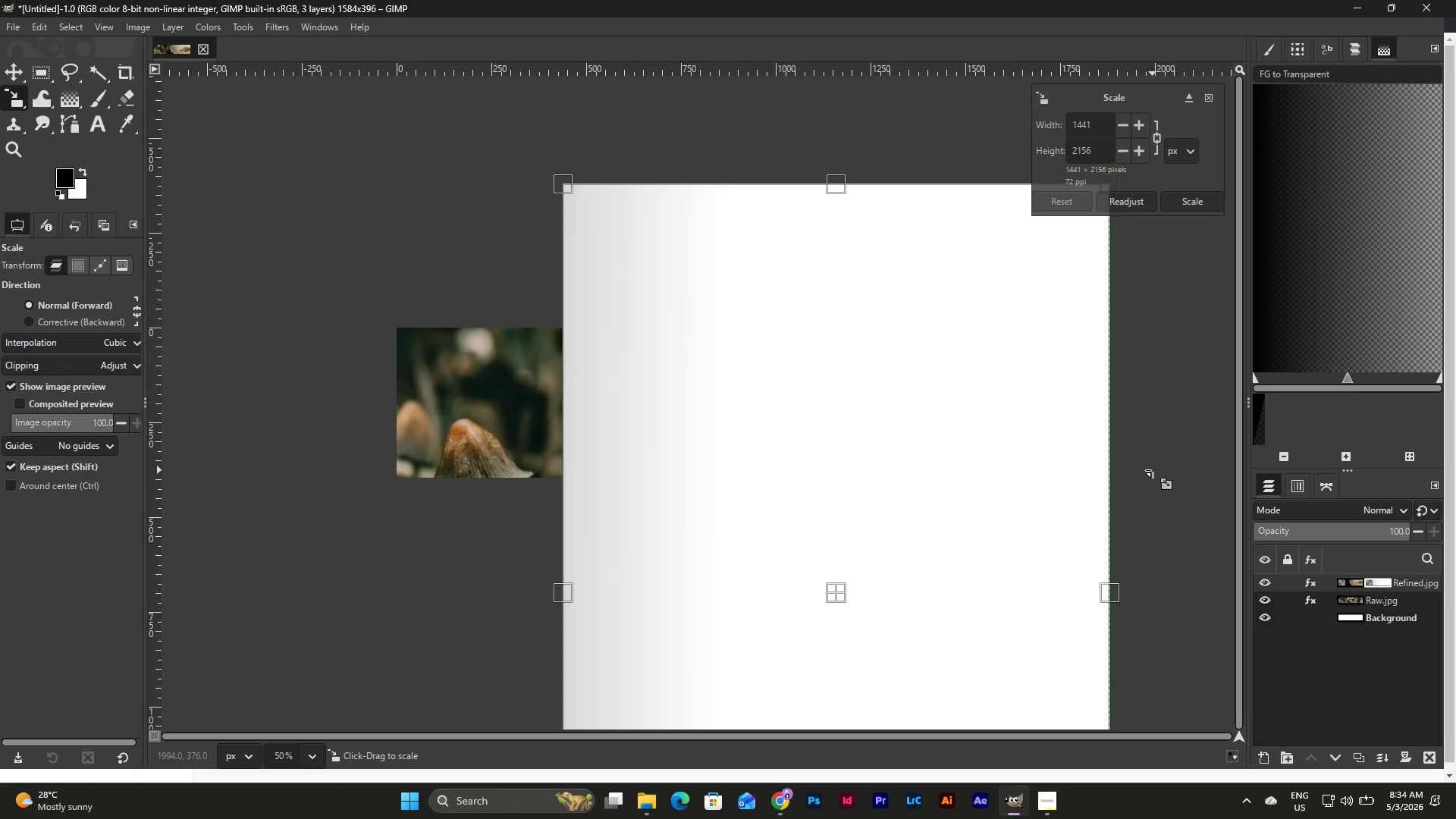 
key(Control+Z)
 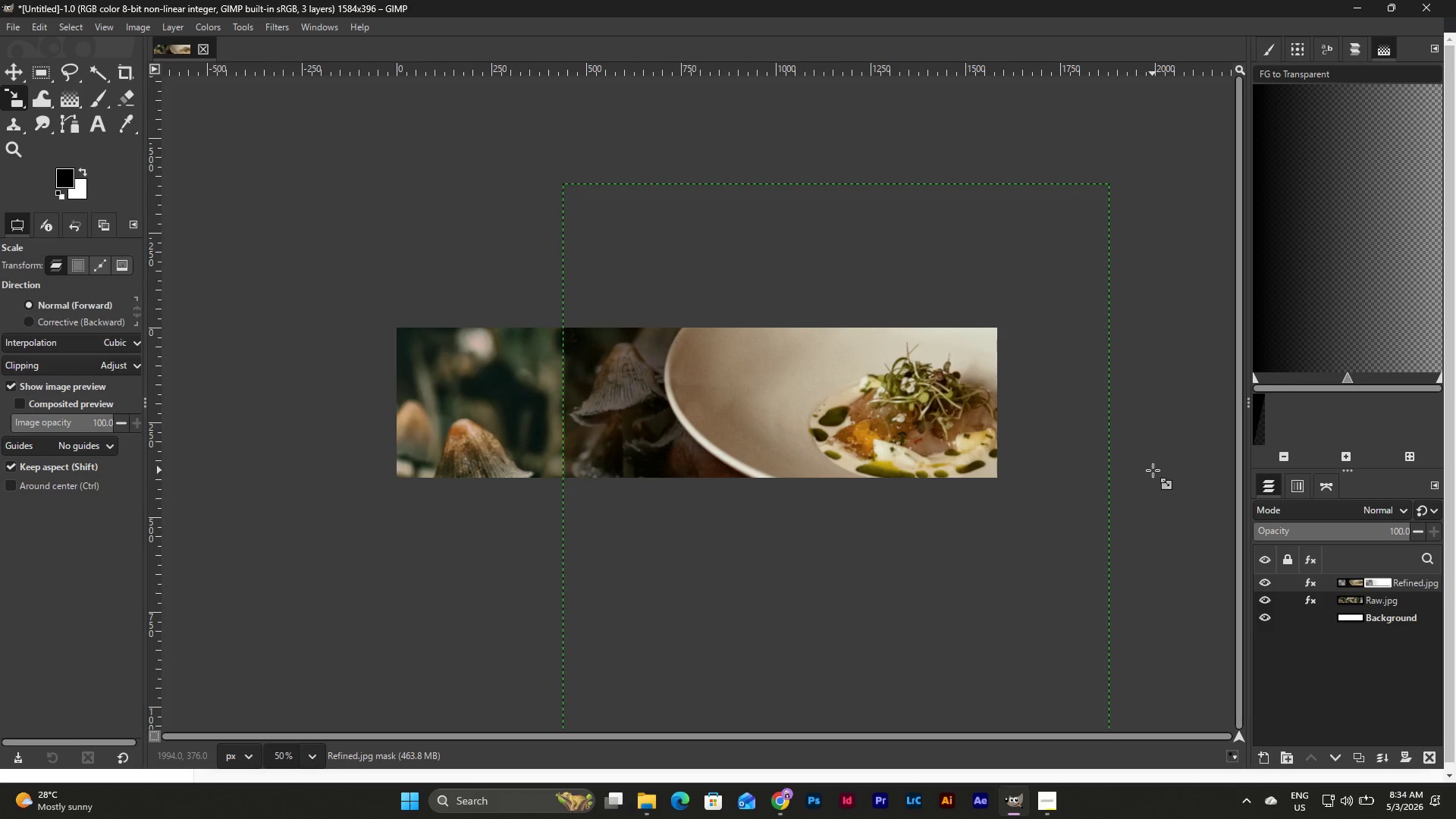 
key(Control+Z)
 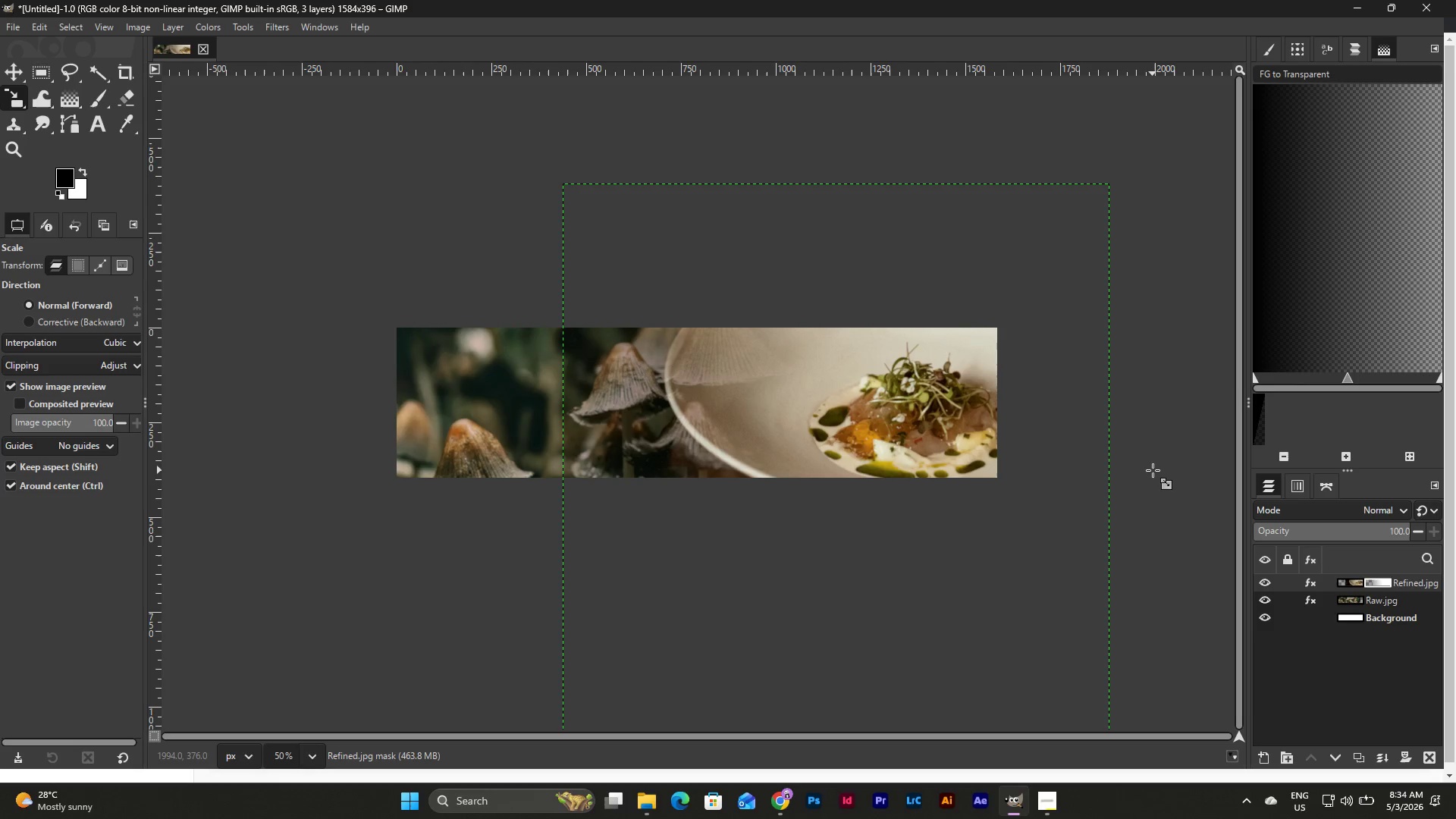 
key(Control+Z)
 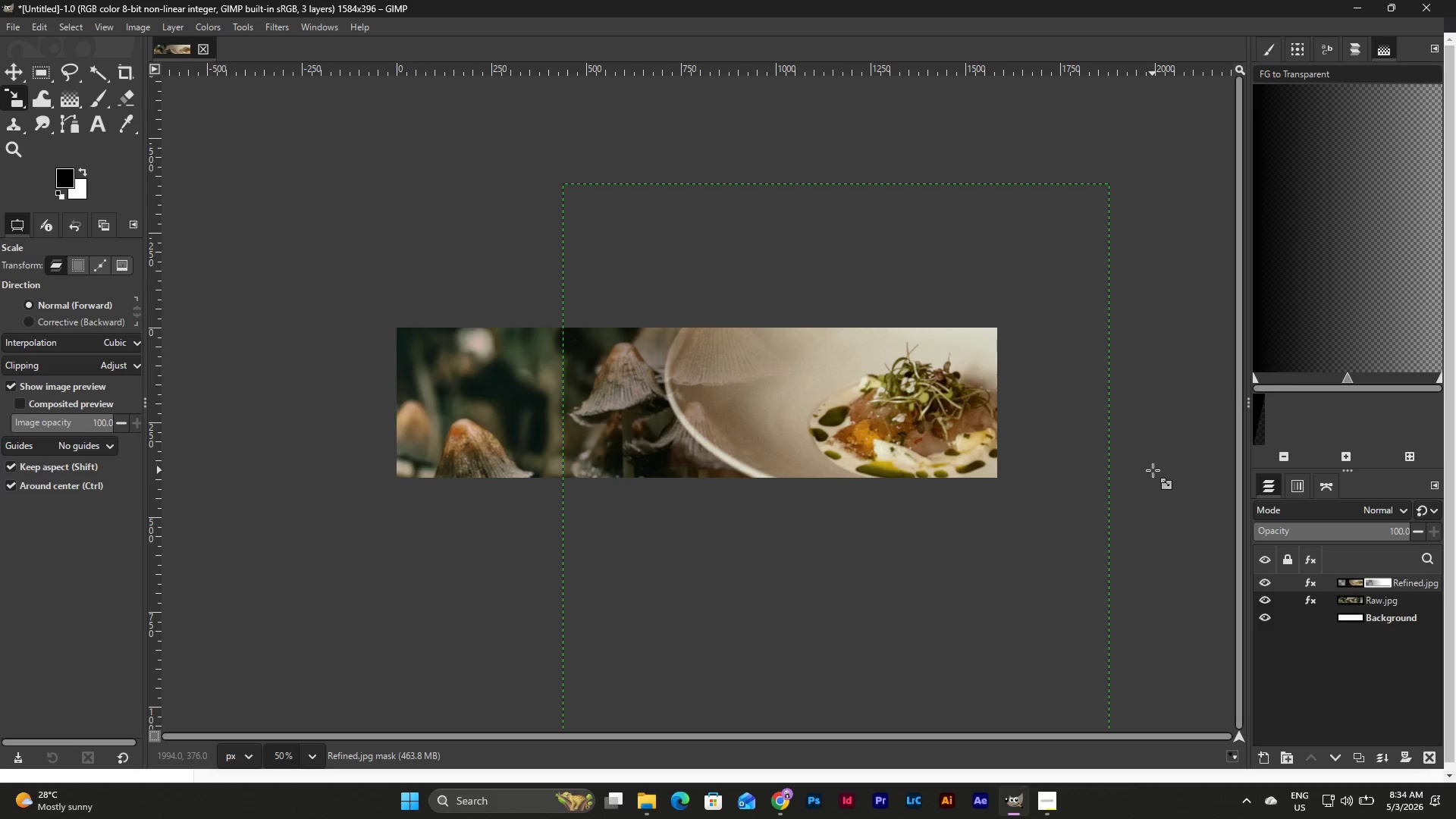 
key(Control+Z)
 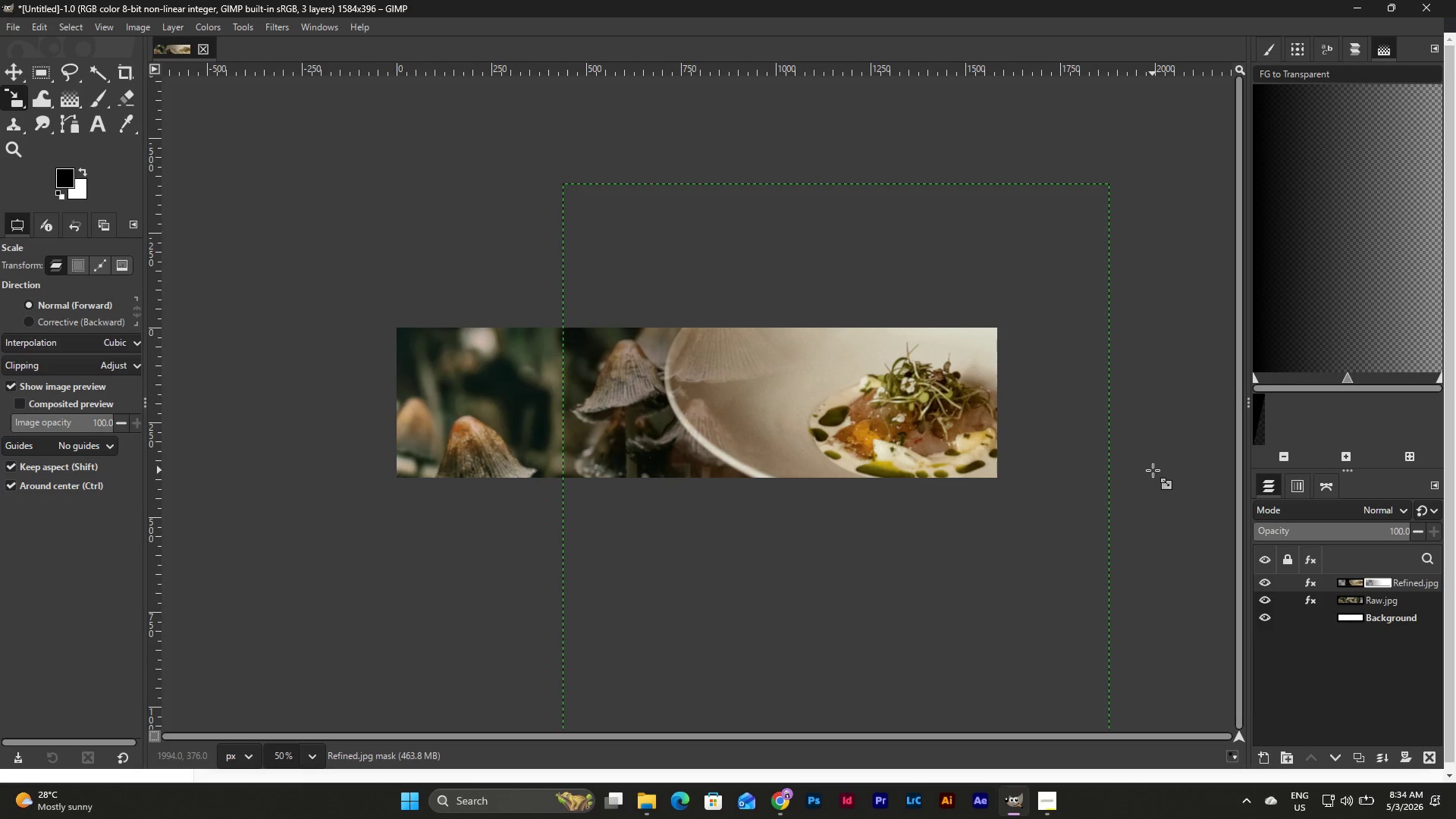 
key(Control+Z)
 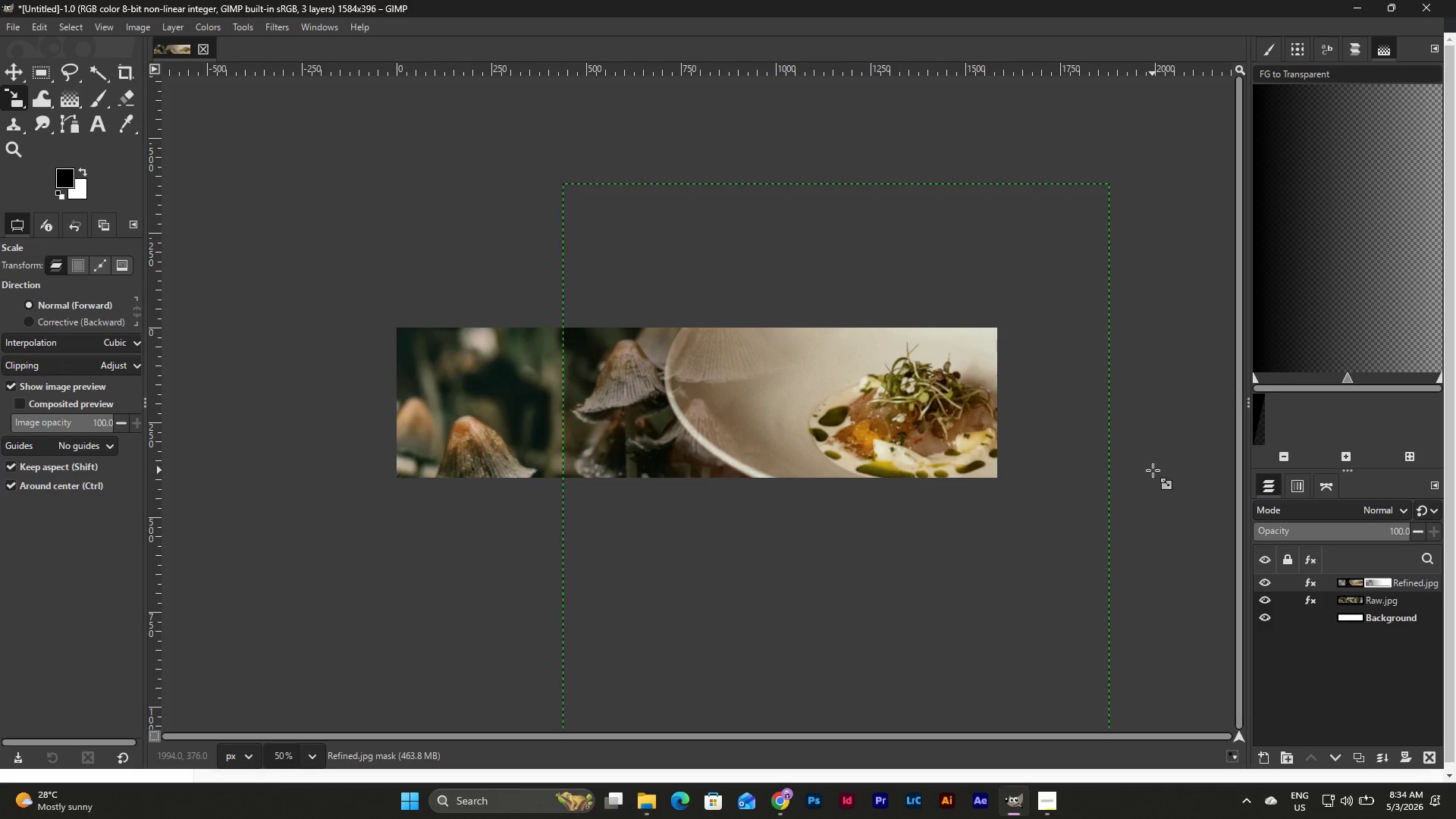 
key(Control+Z)
 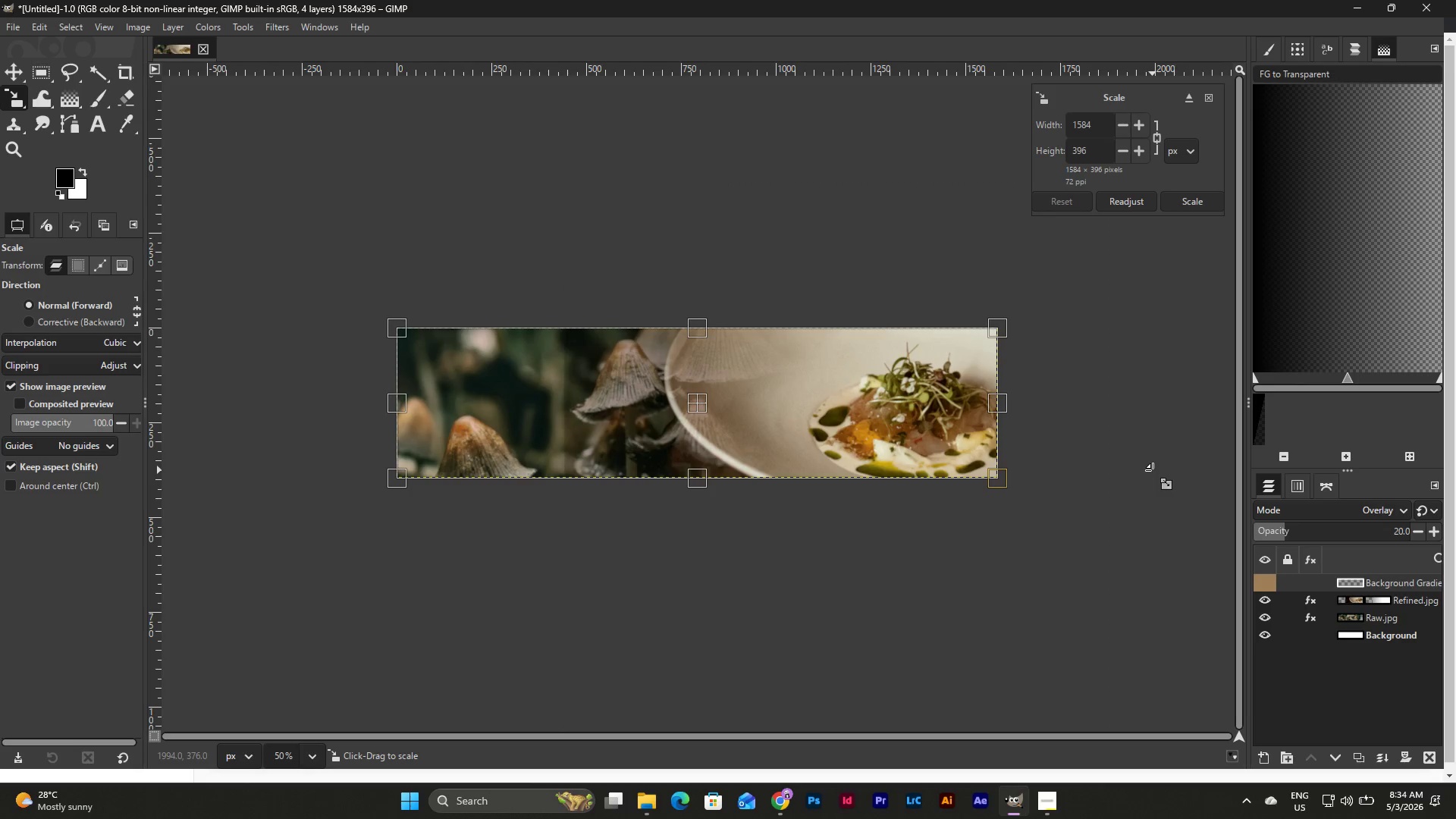 
key(Control+Z)
 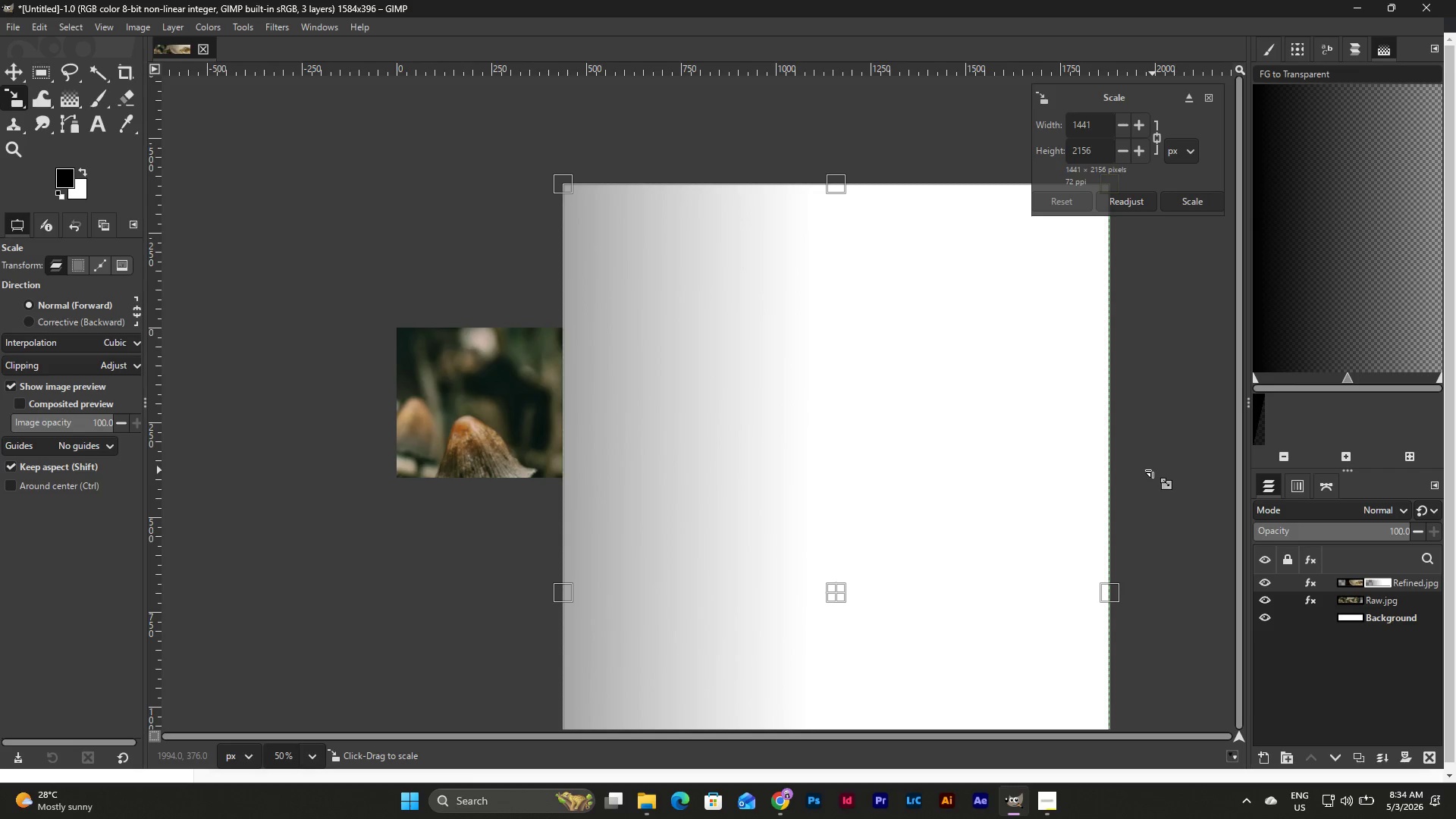 
key(Control+Z)
 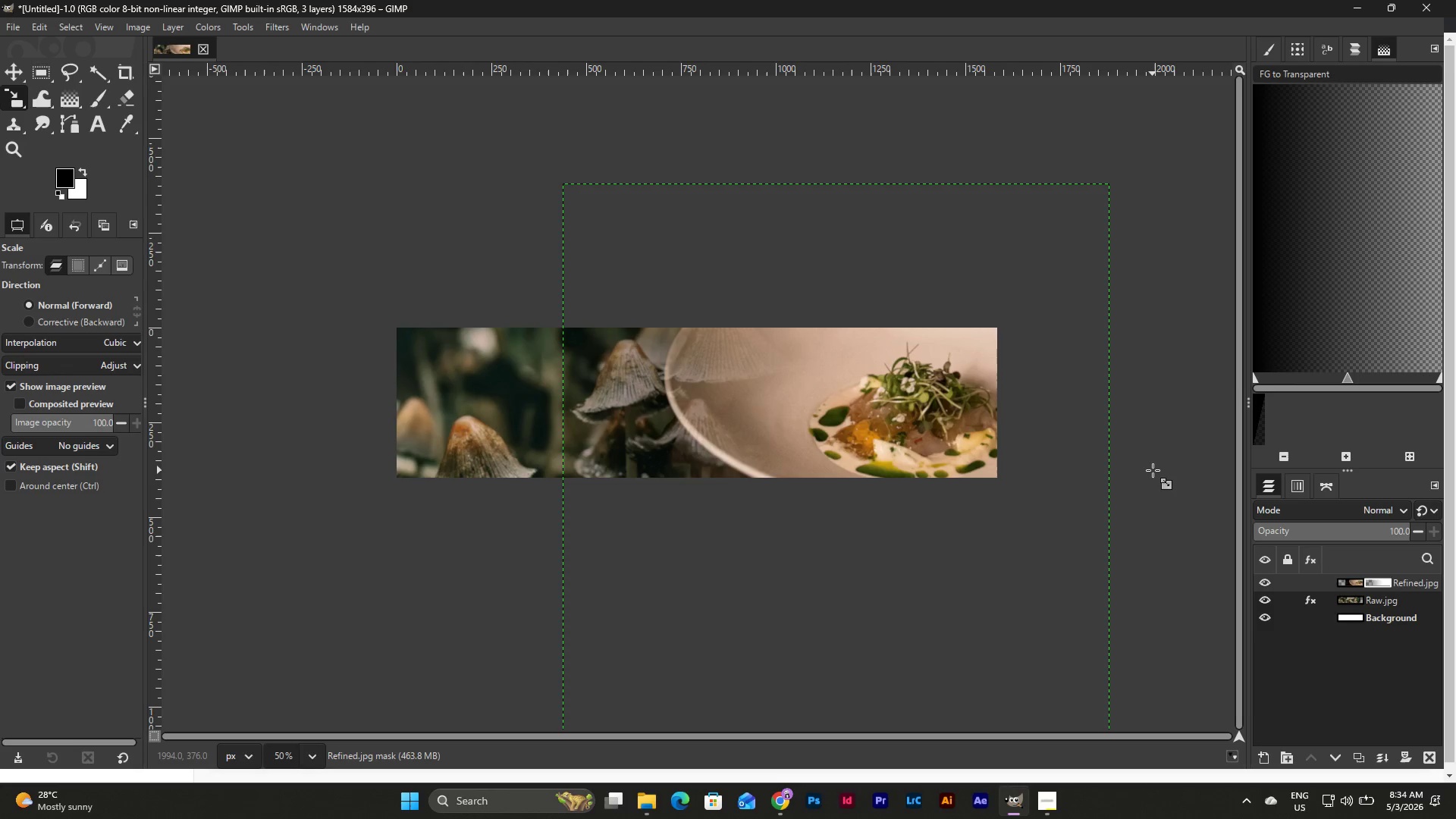 
key(Control+Z)
 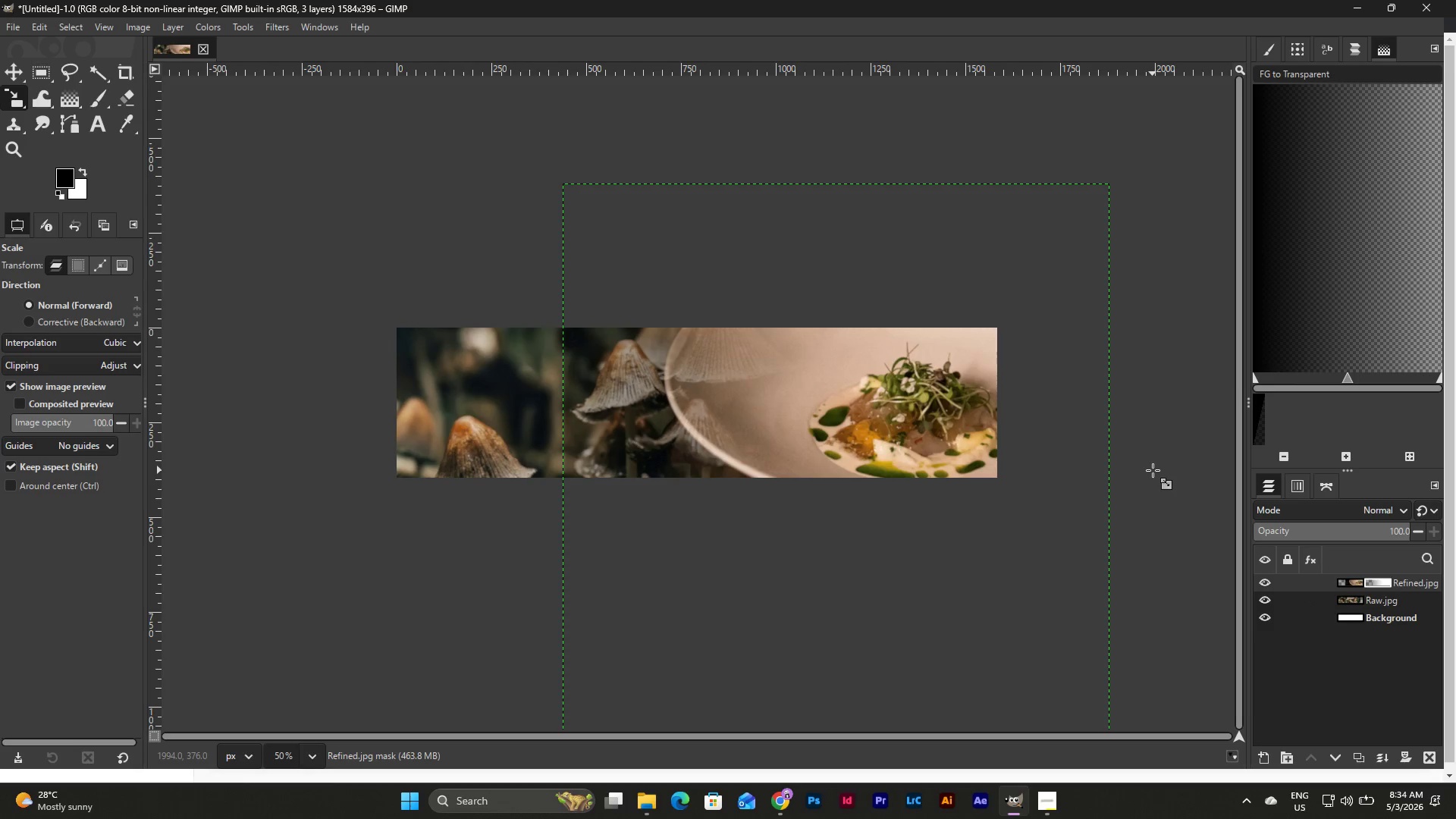 
key(Control+Z)
 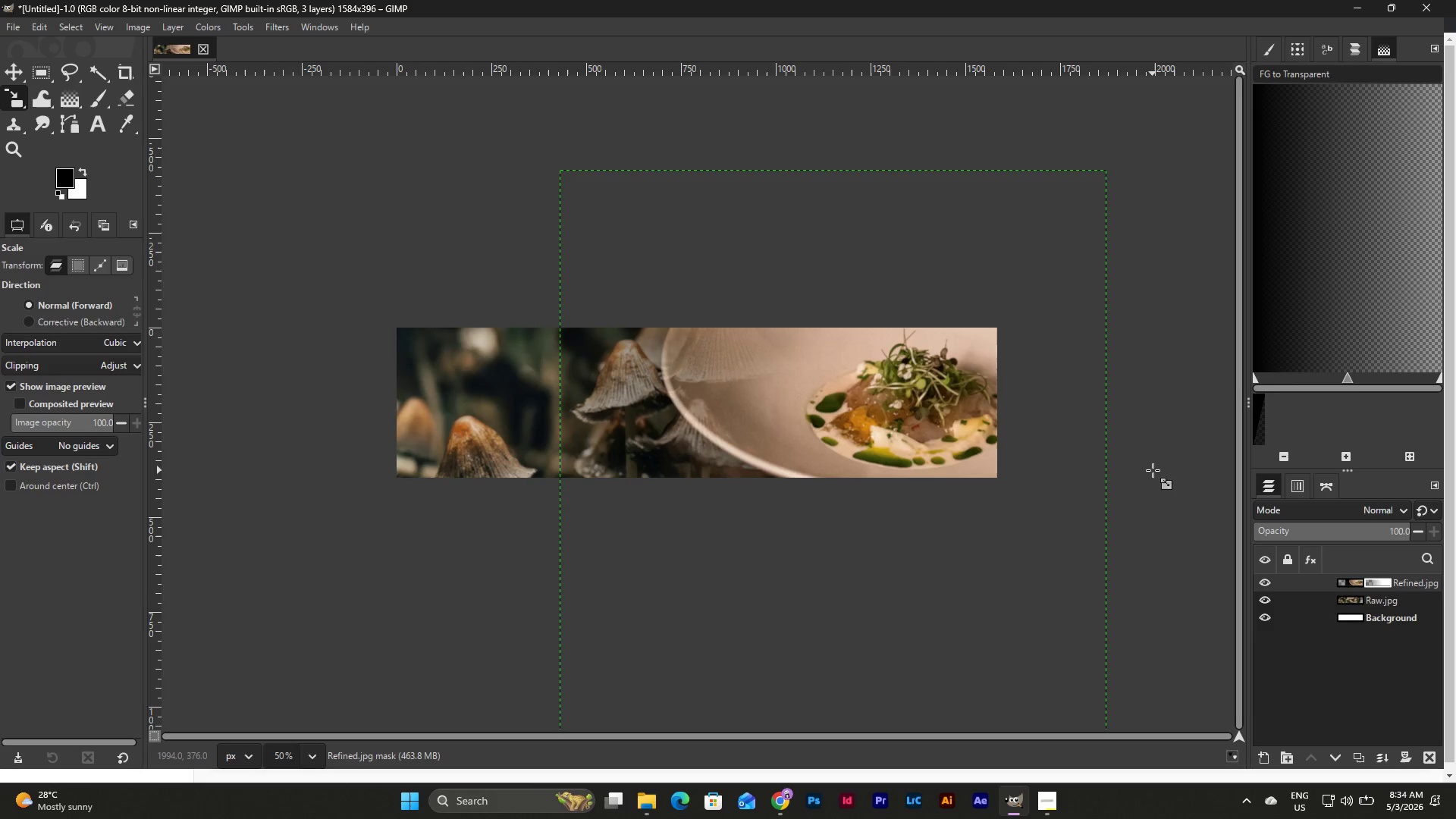 
key(Control+Z)
 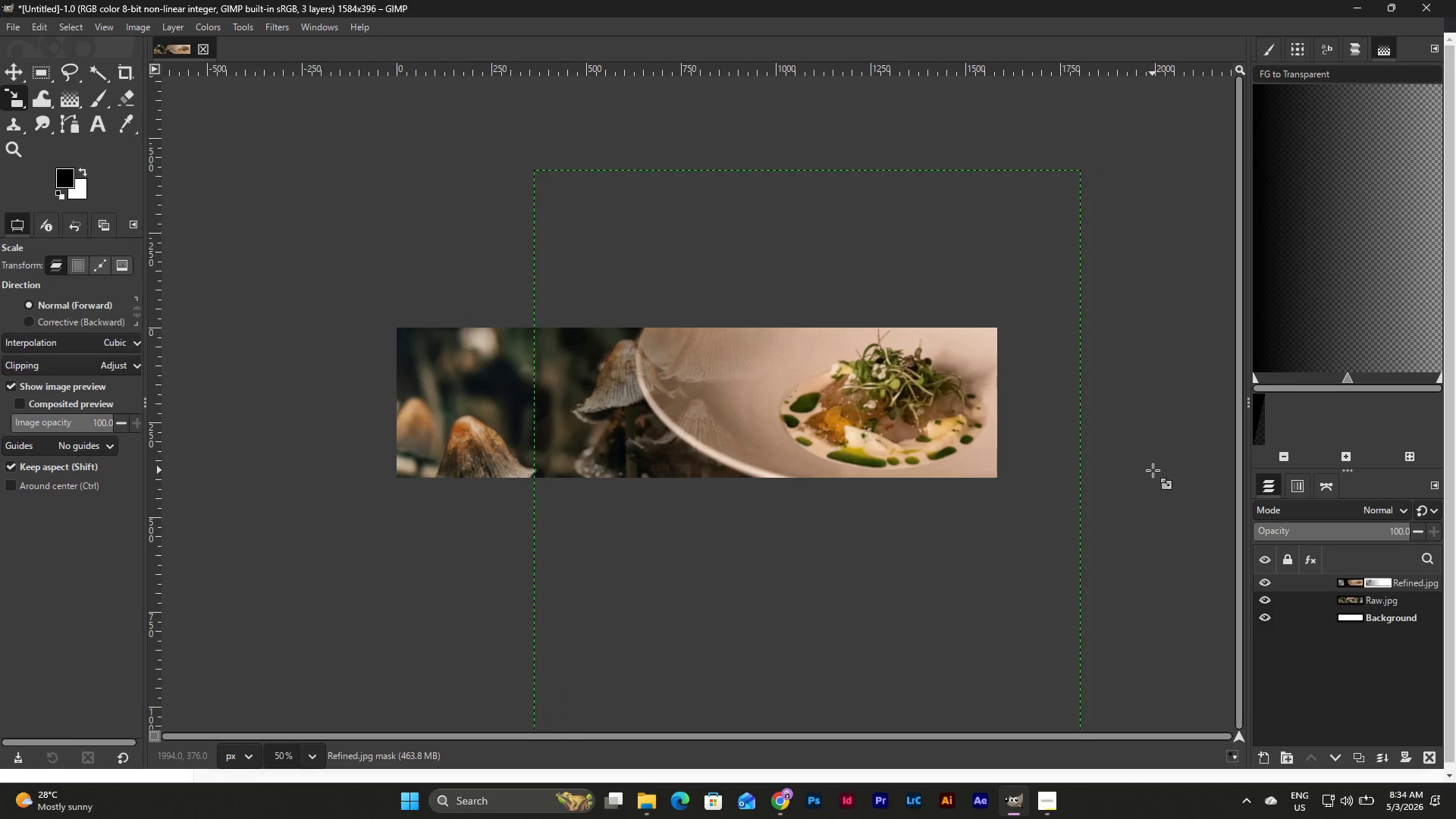 
key(Control+Z)
 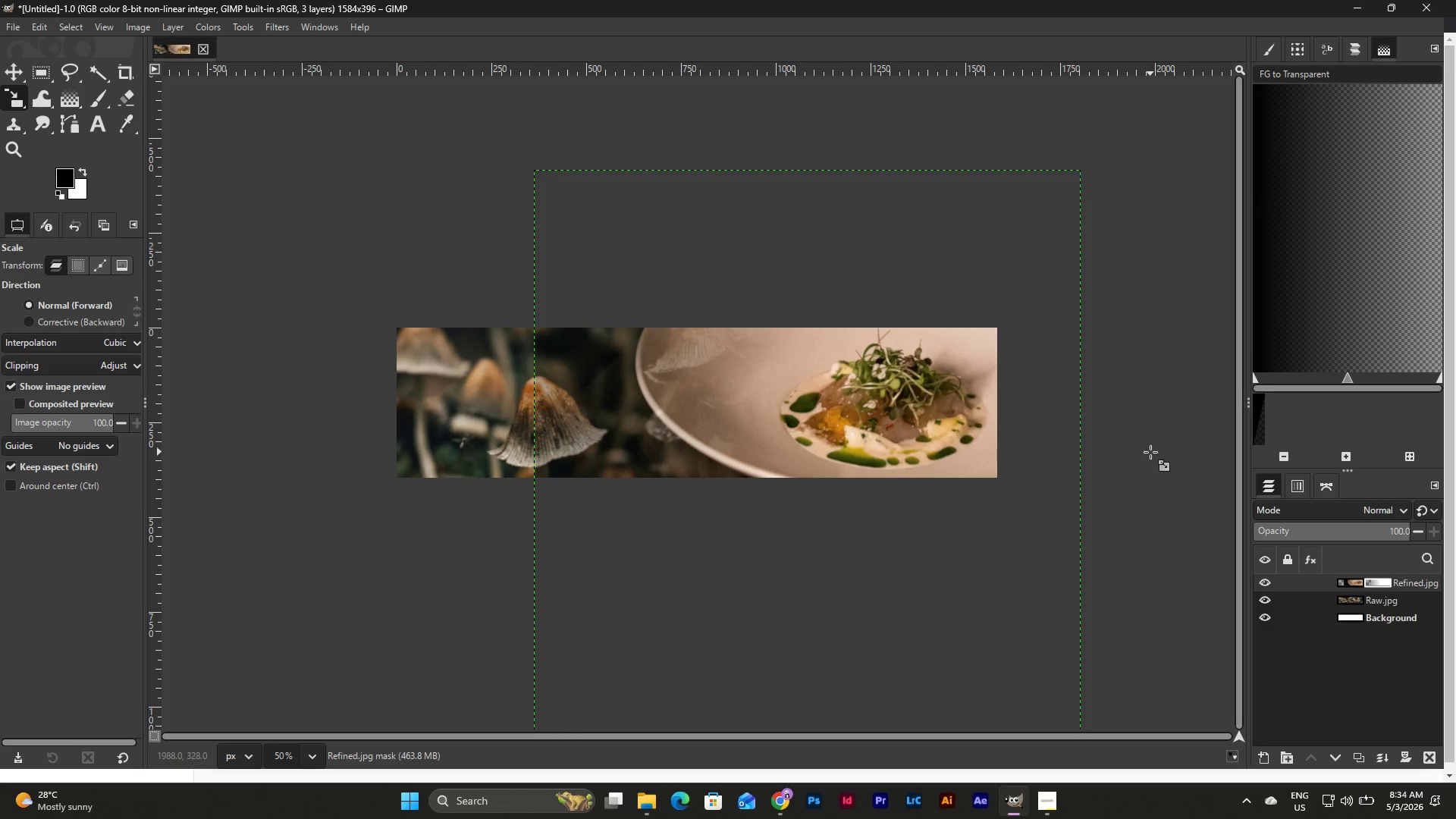 
left_click([1150, 452])
 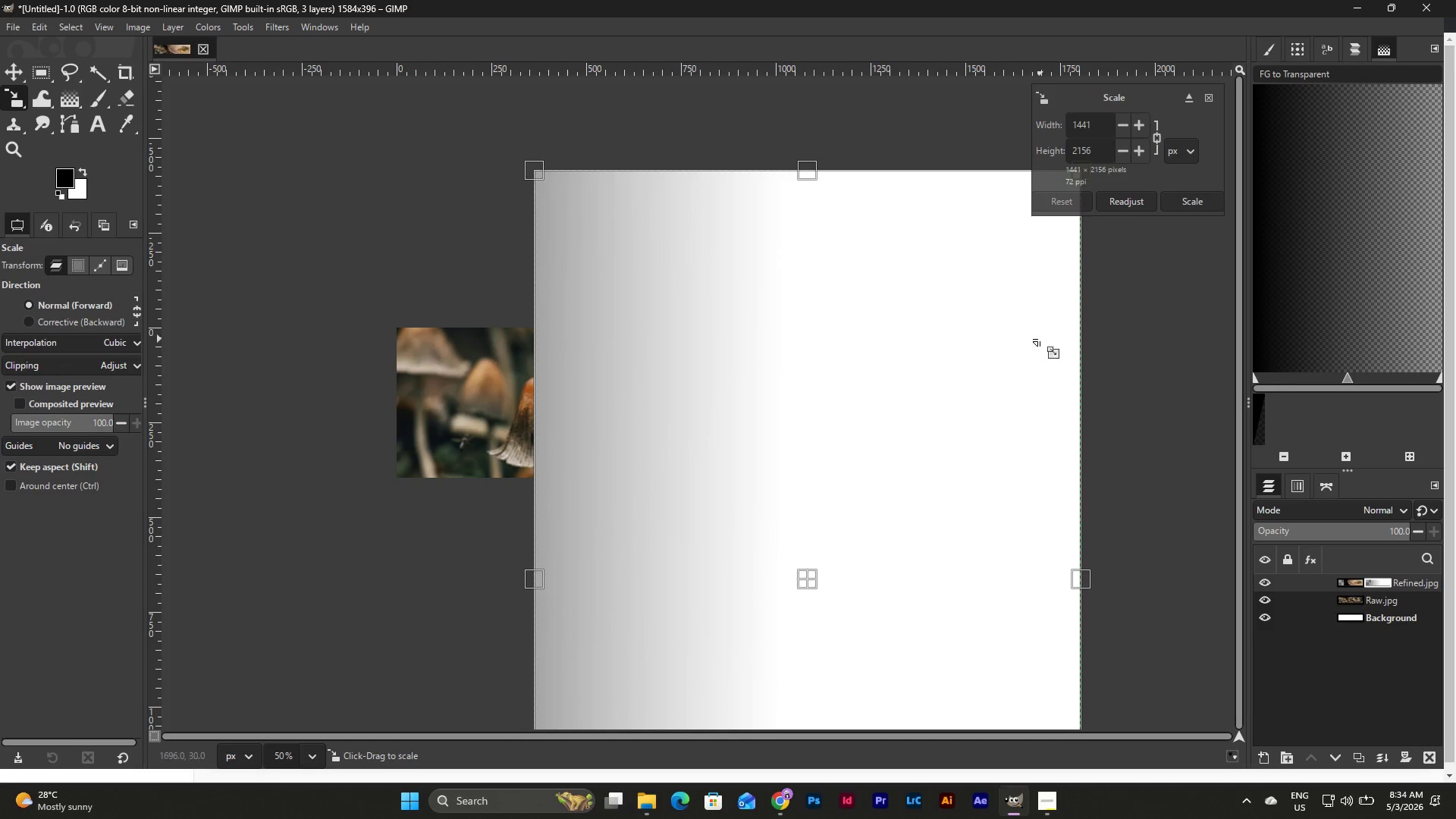 
key(Control+Z)
 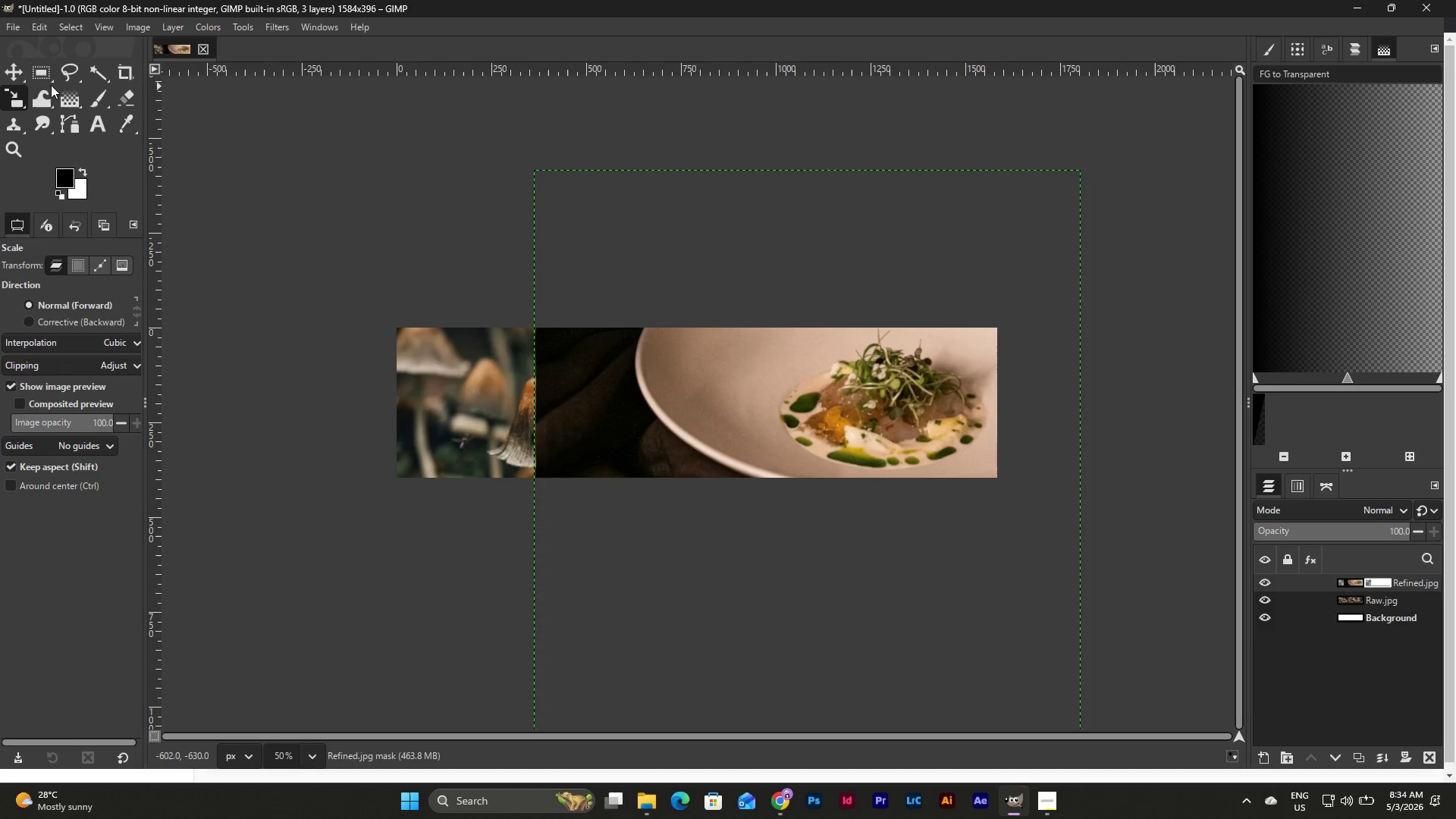 
left_click([21, 70])
 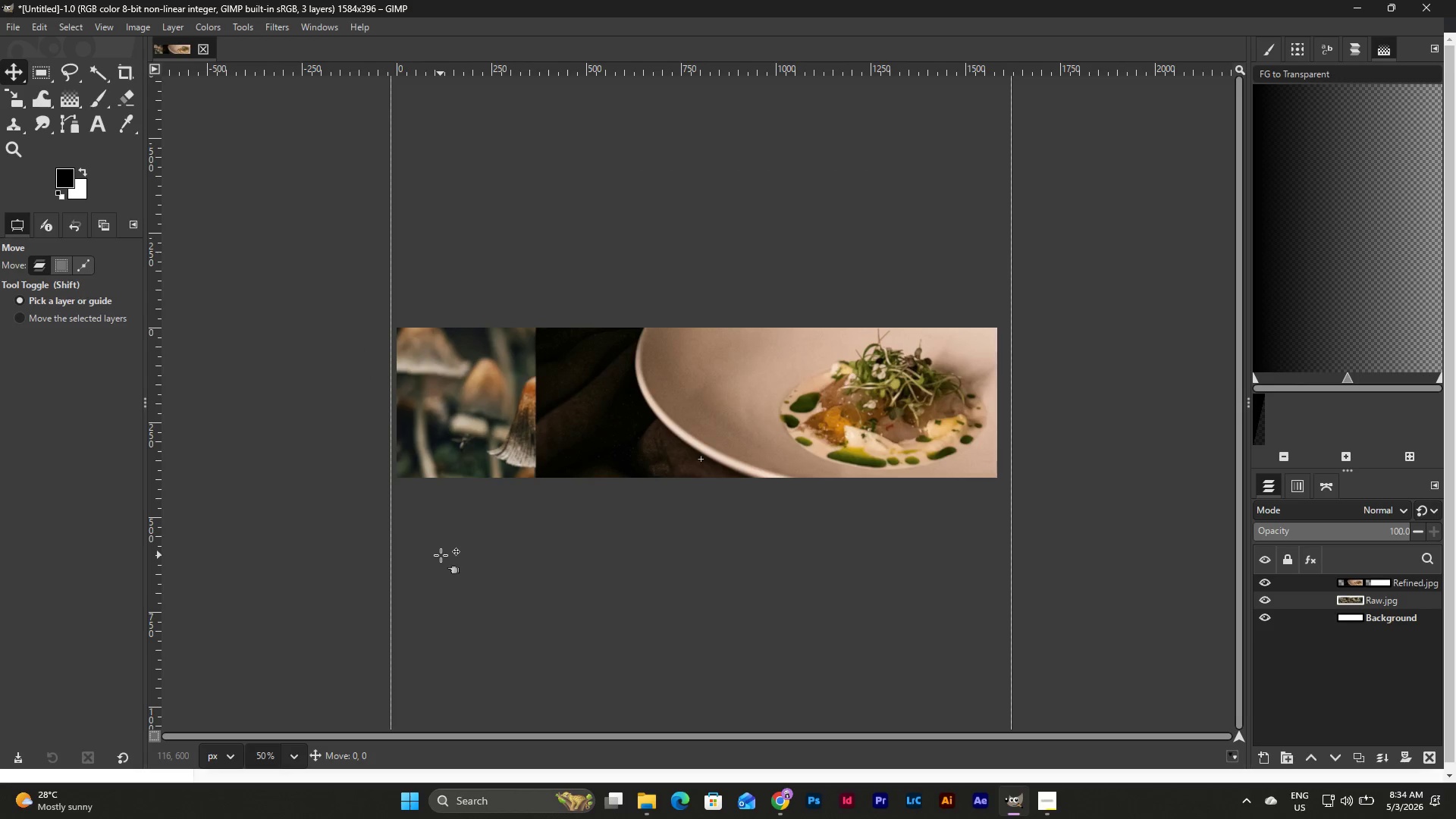 
left_click([441, 555])
 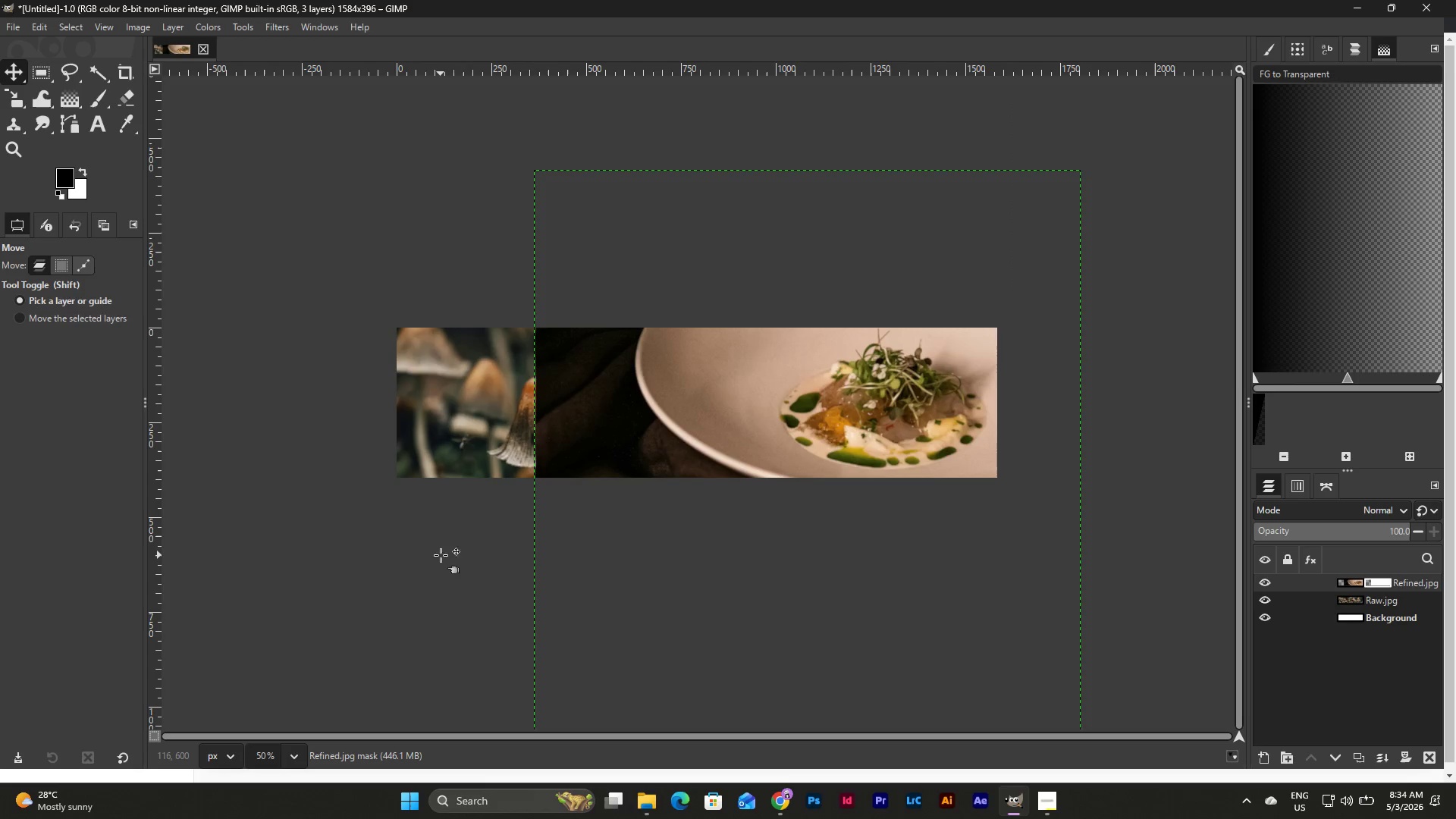 
key(Control+Y)
 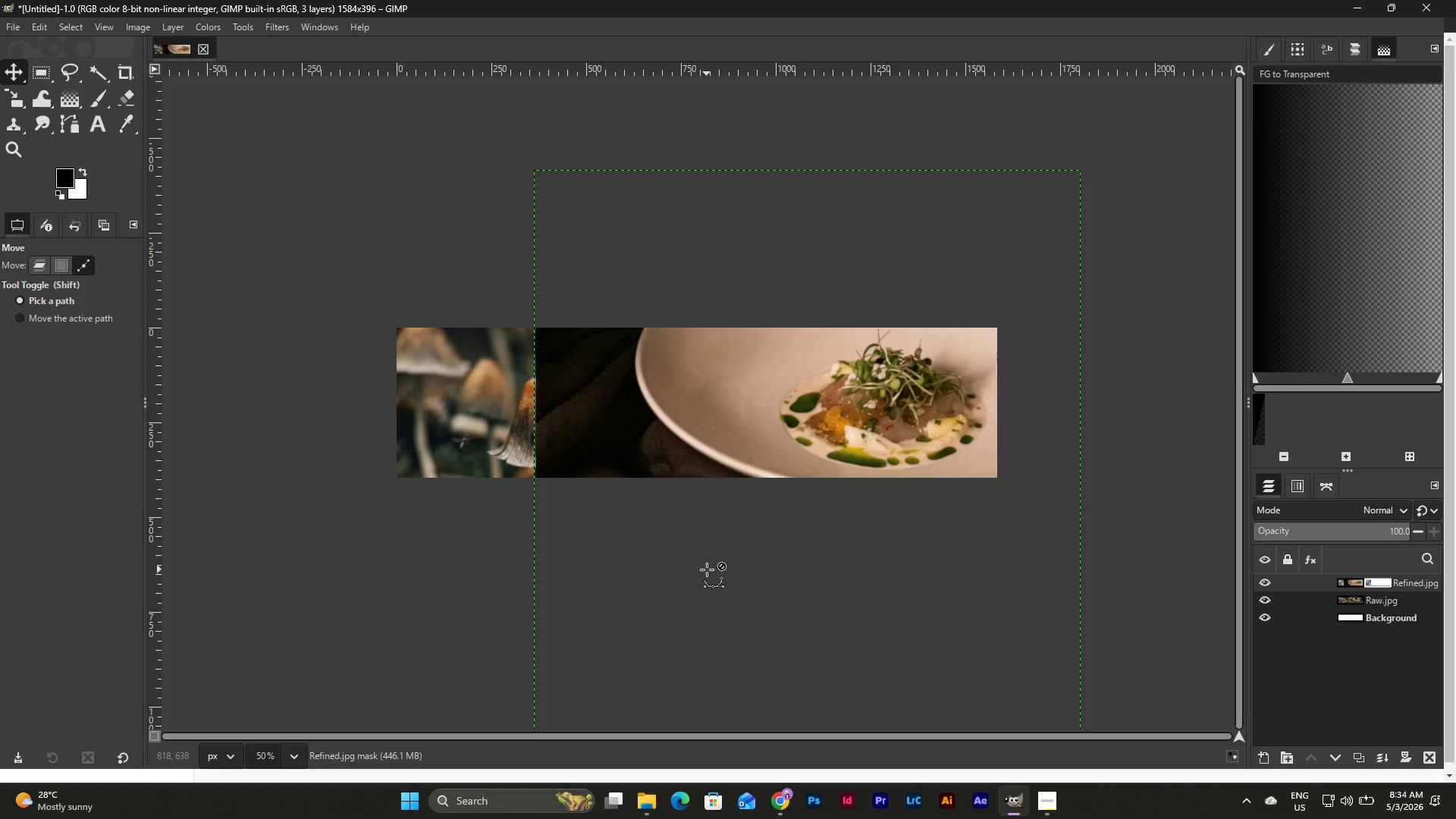 
key(Control+Y)
 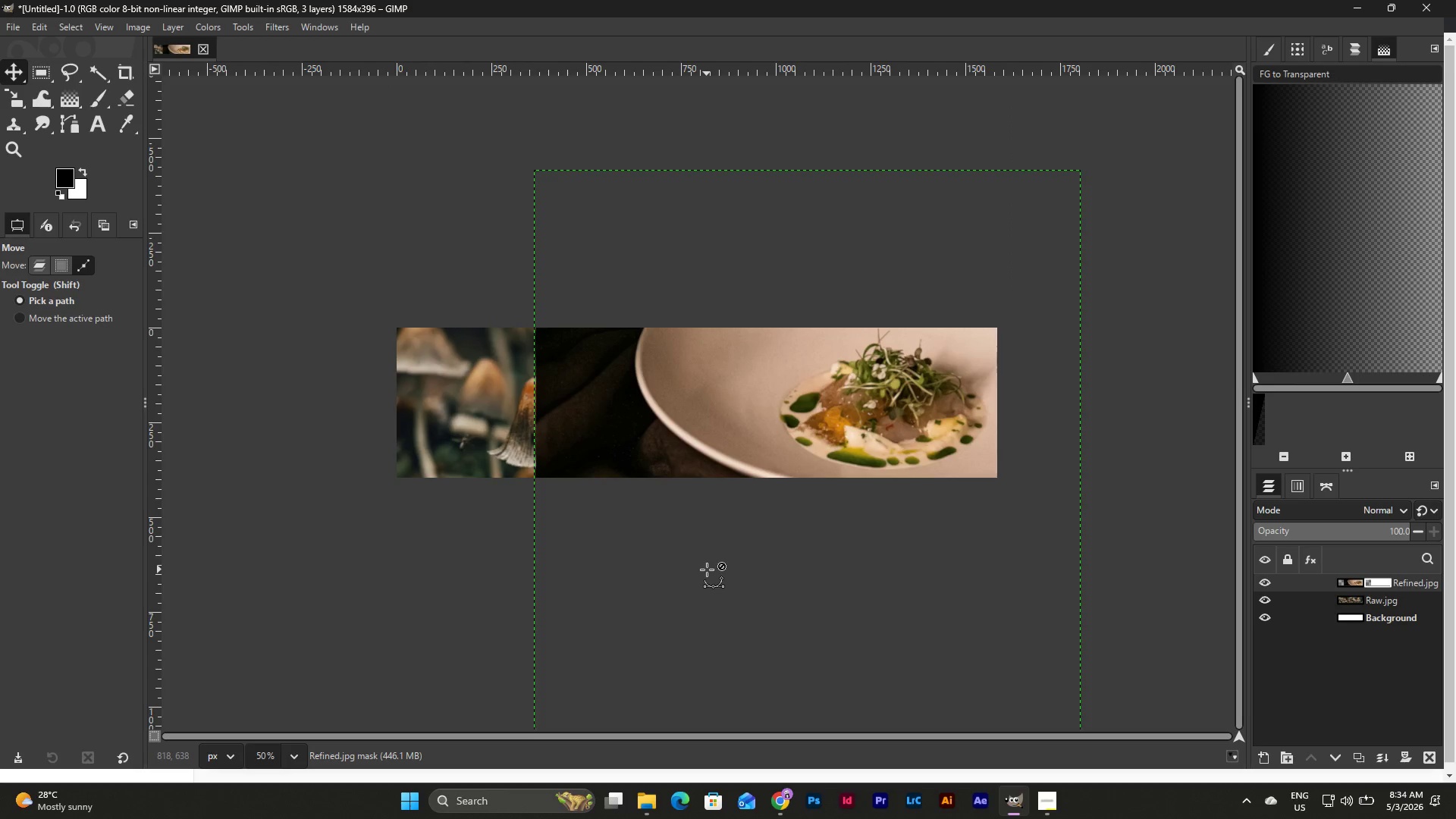 
key(Control+Z)
 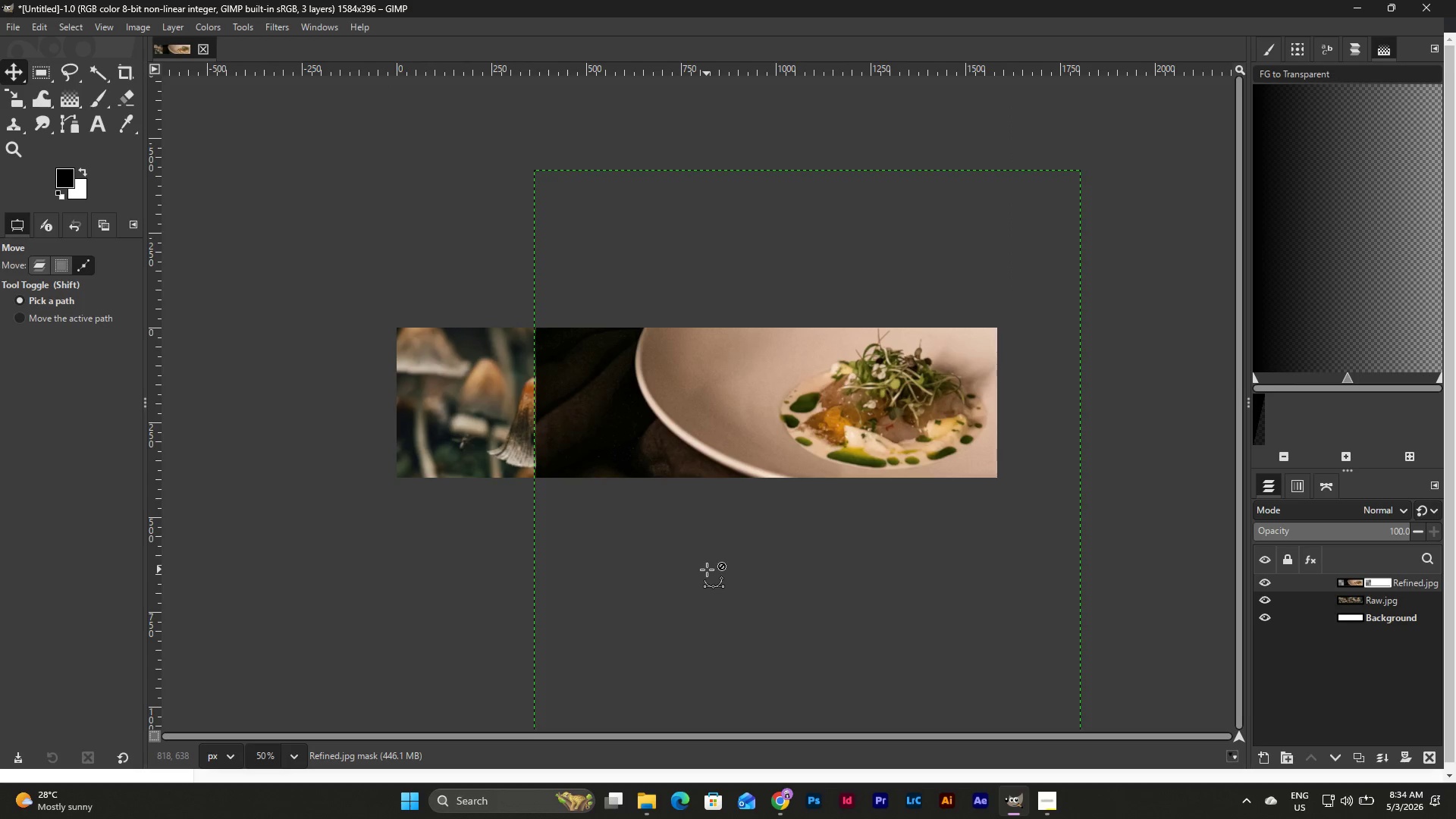 
key(Control+Z)
 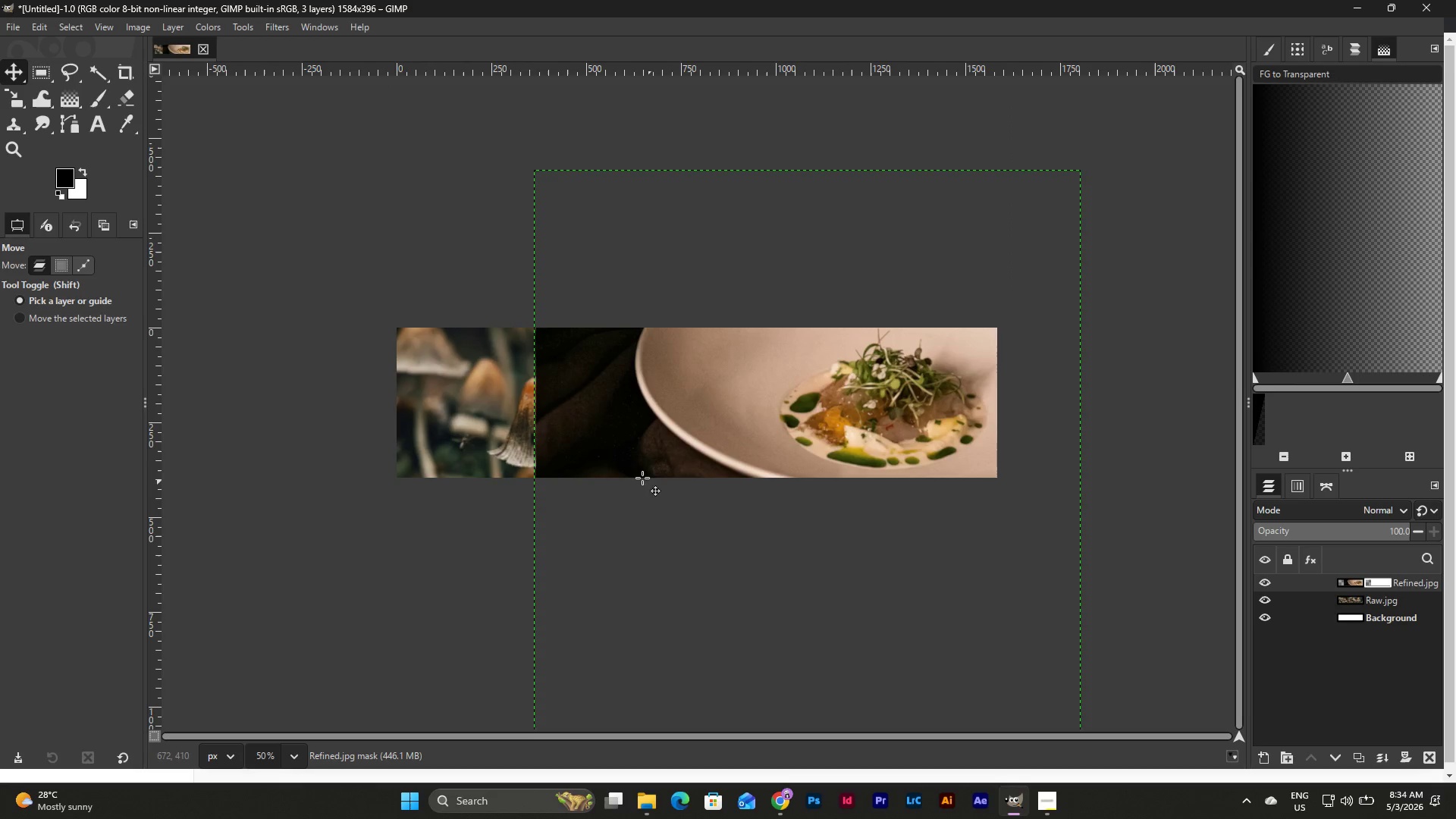 
key(Control+Z)
 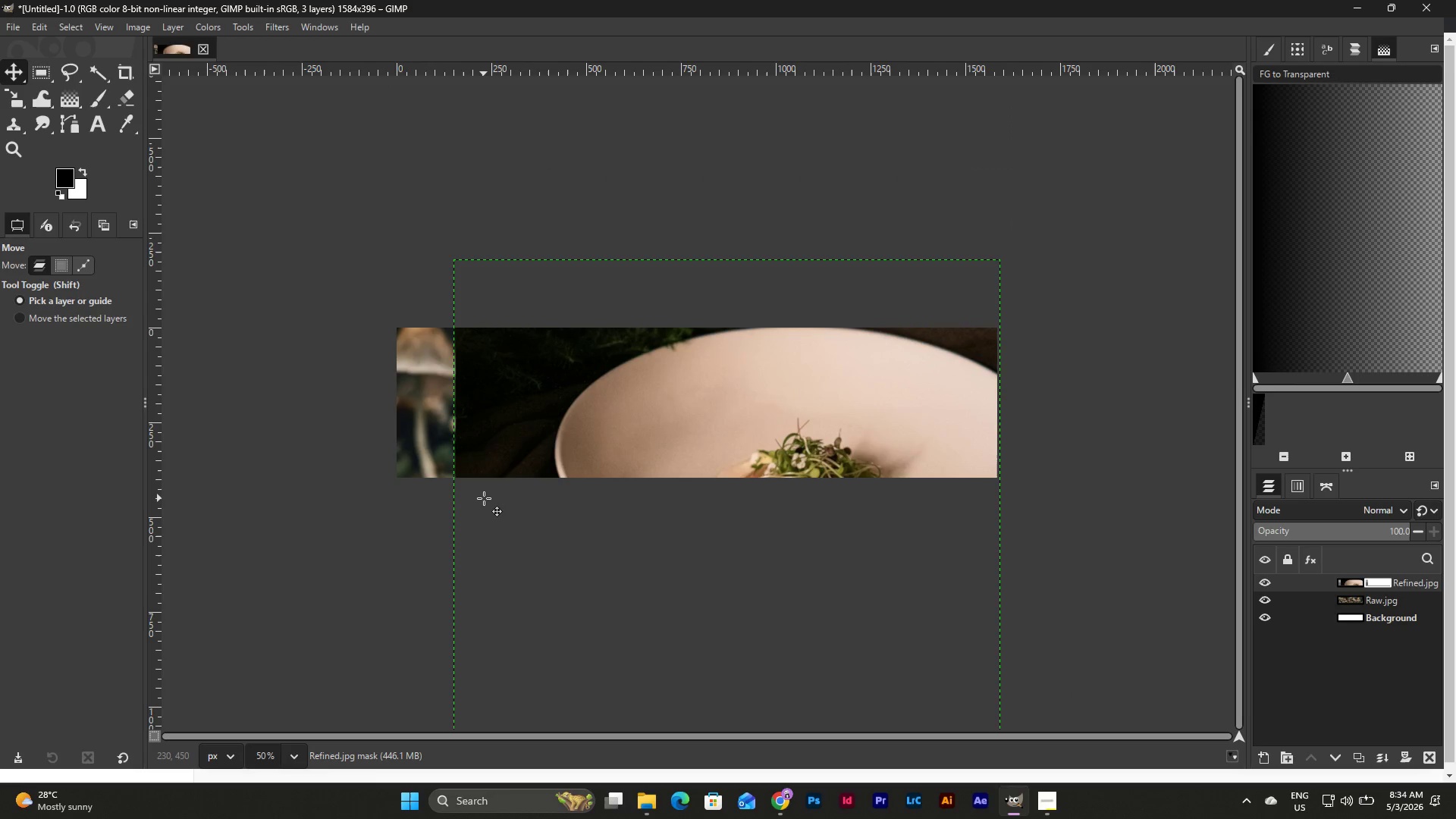 
key(Control+Y)
 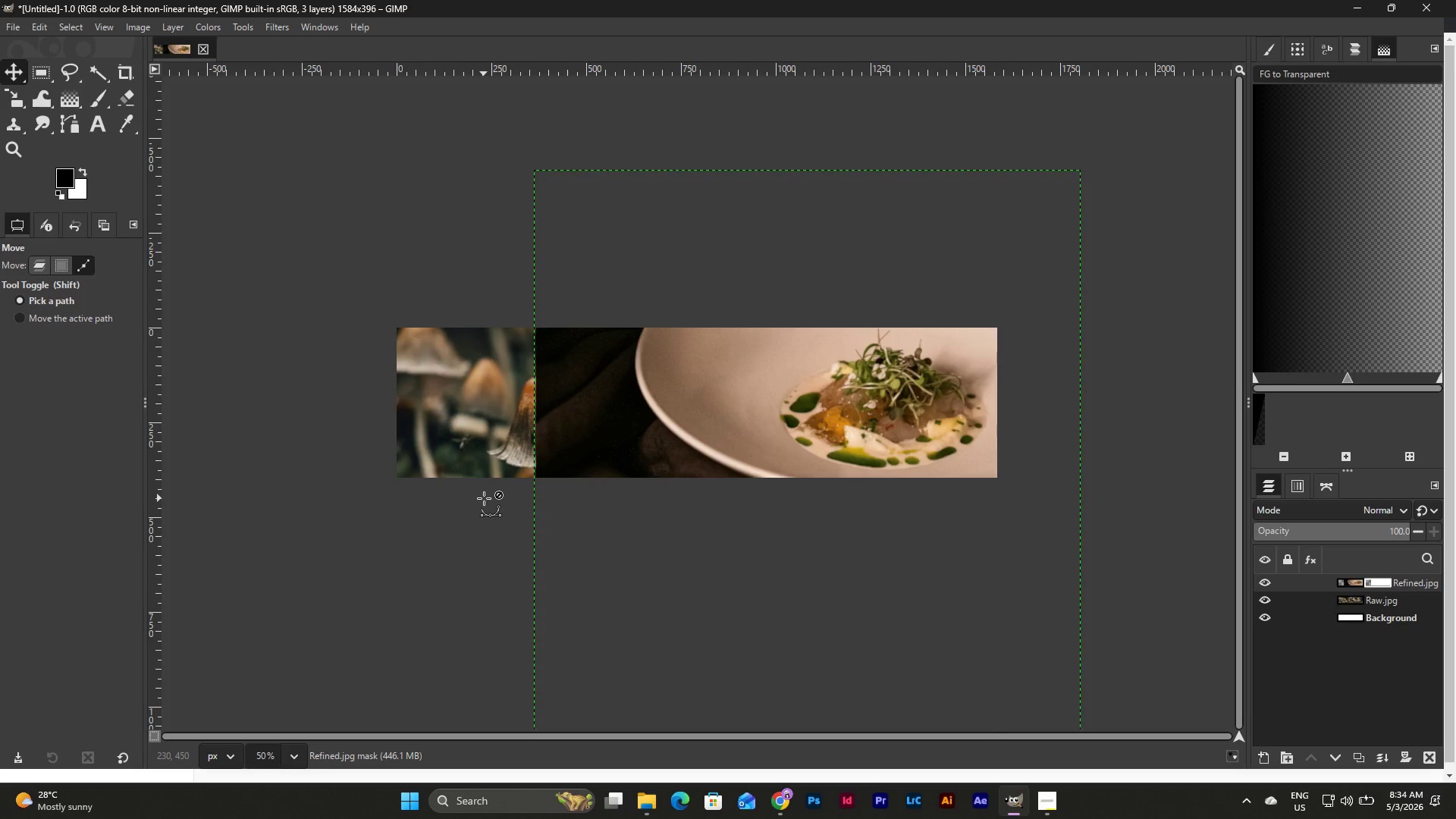 
key(Control+Y)
 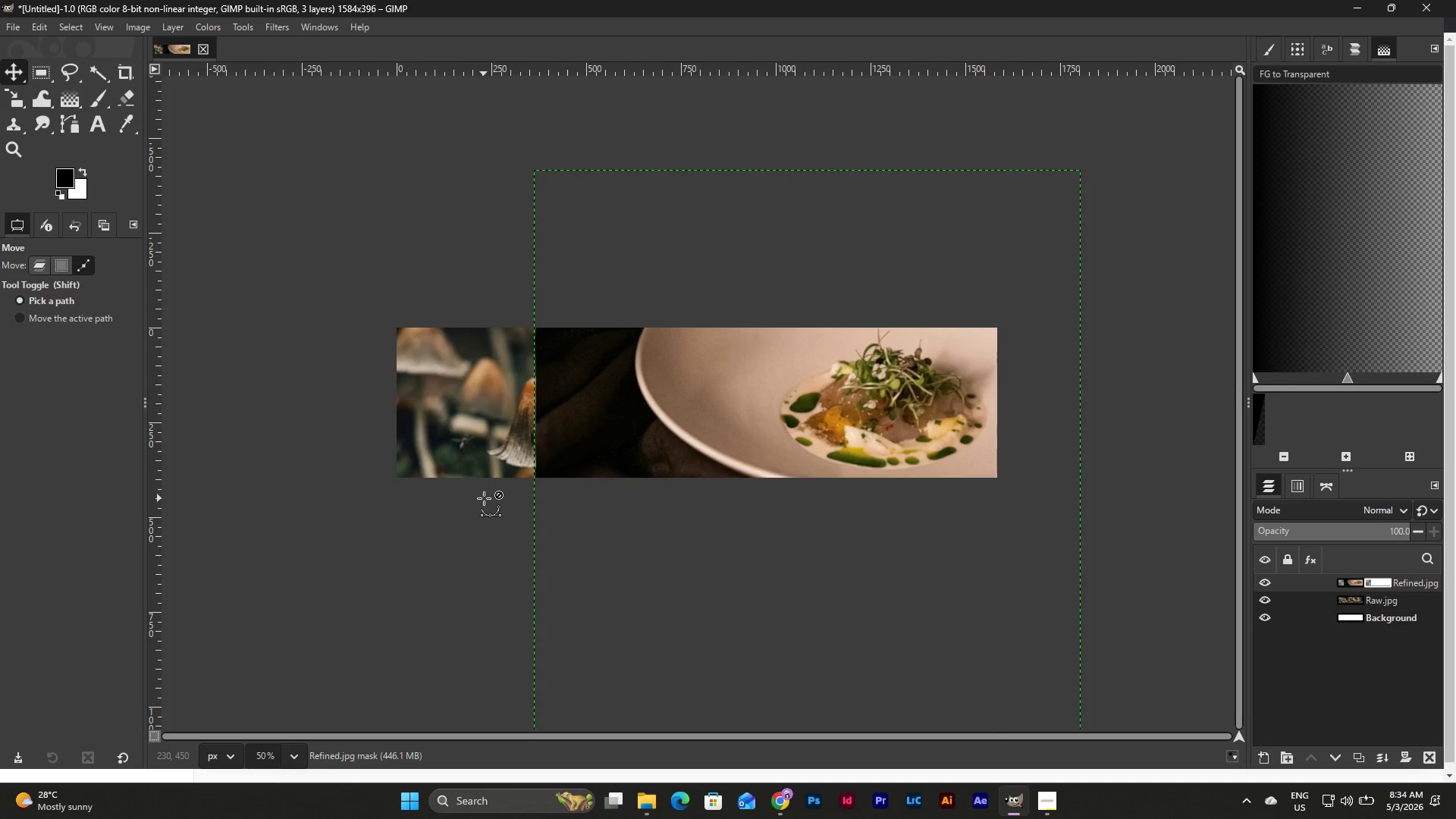 
key(Control+Y)
 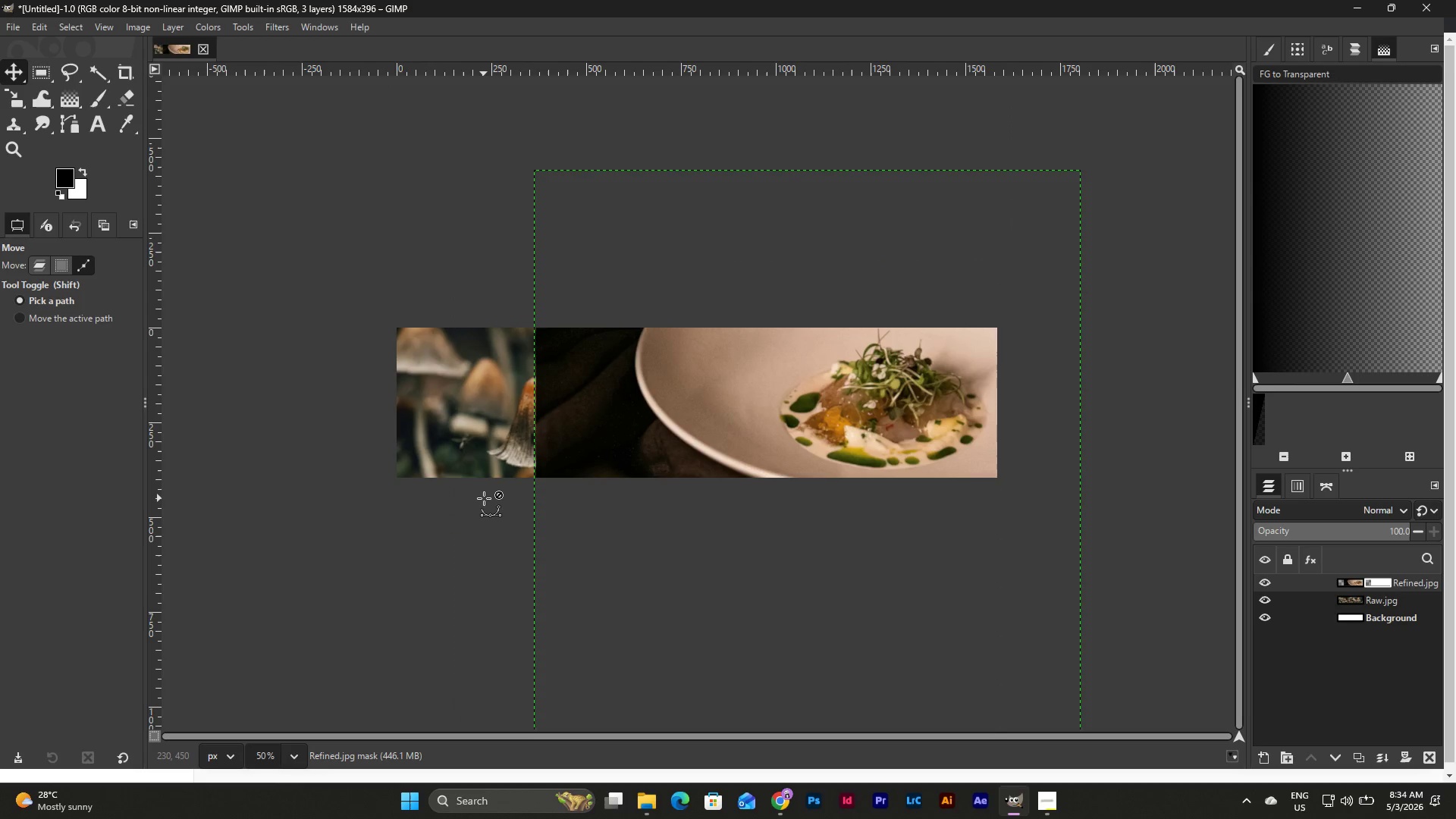 
key(Control+Y)
 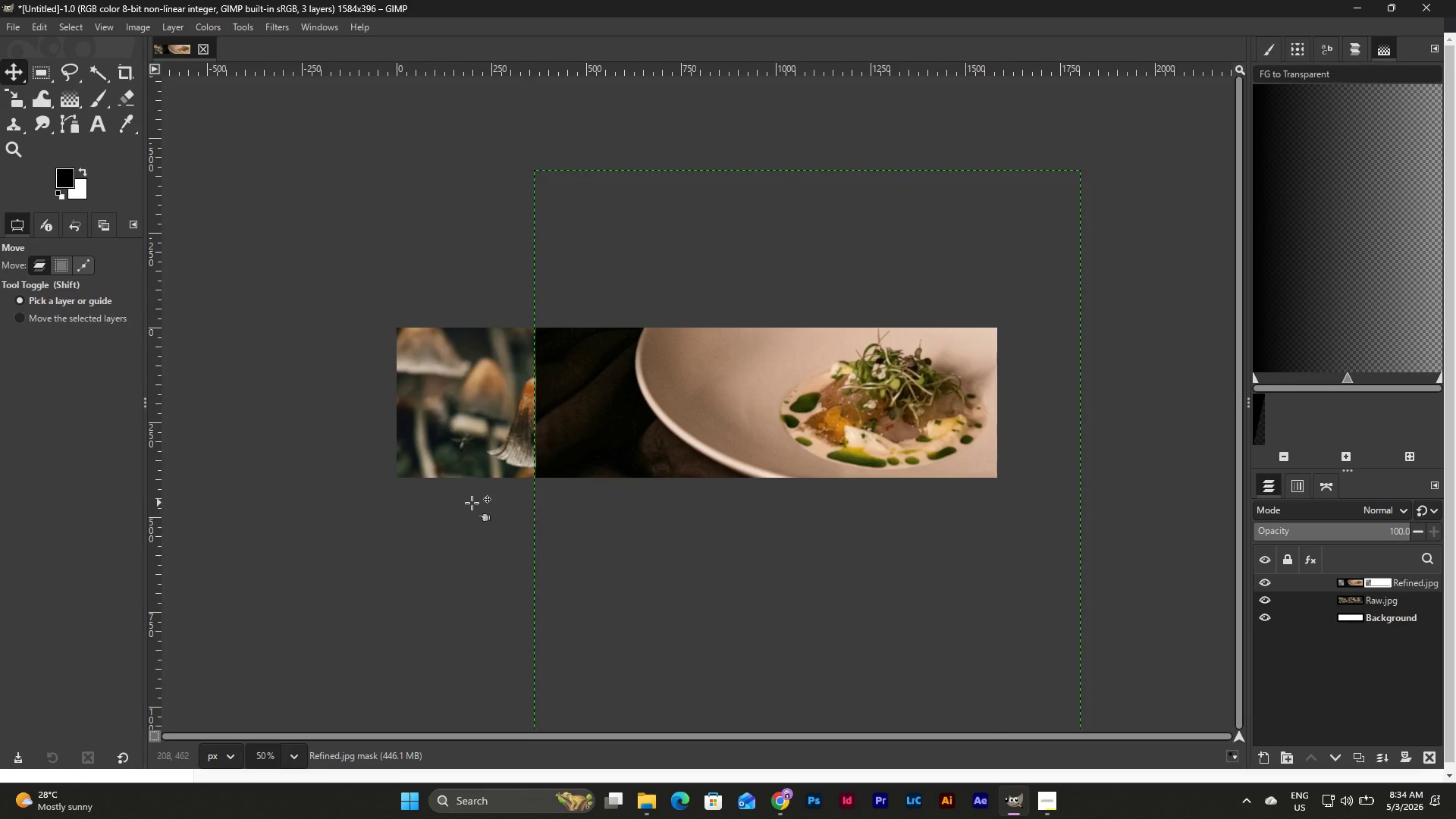 
scroll: coordinate [472, 503], scroll_direction: down, amount: 3.0
 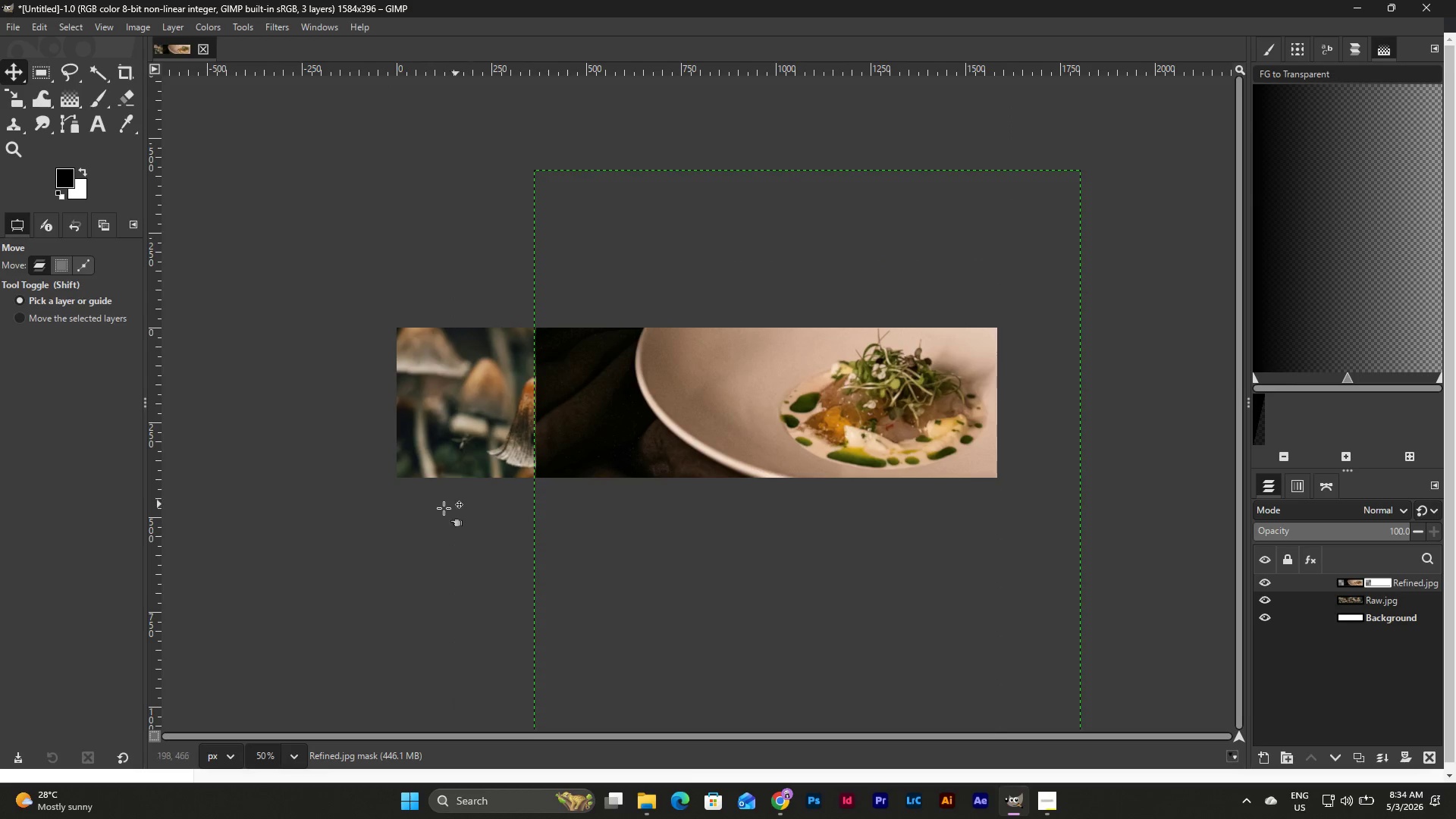 
key(Control+Y)
 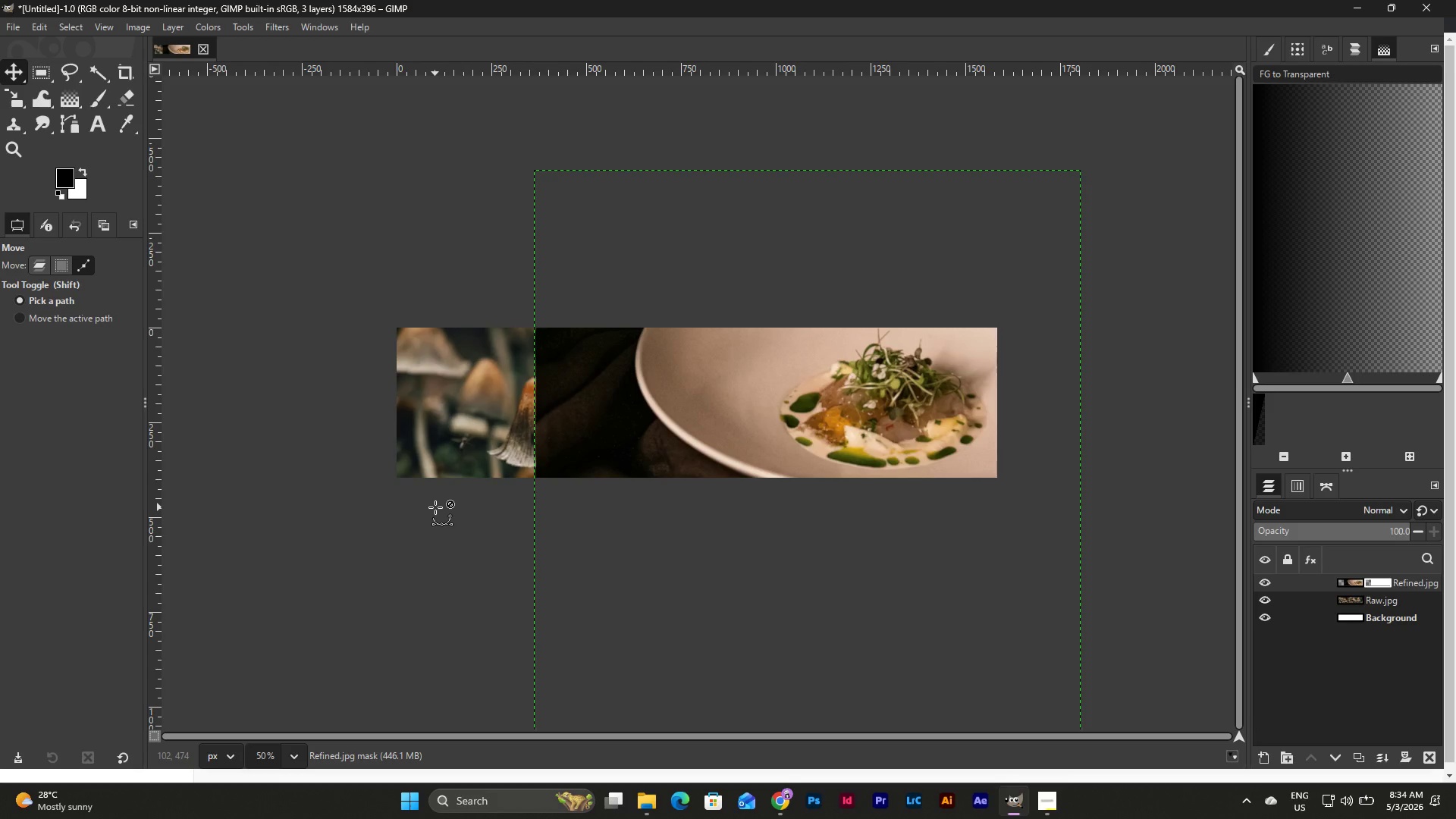 
key(Control+Y)
 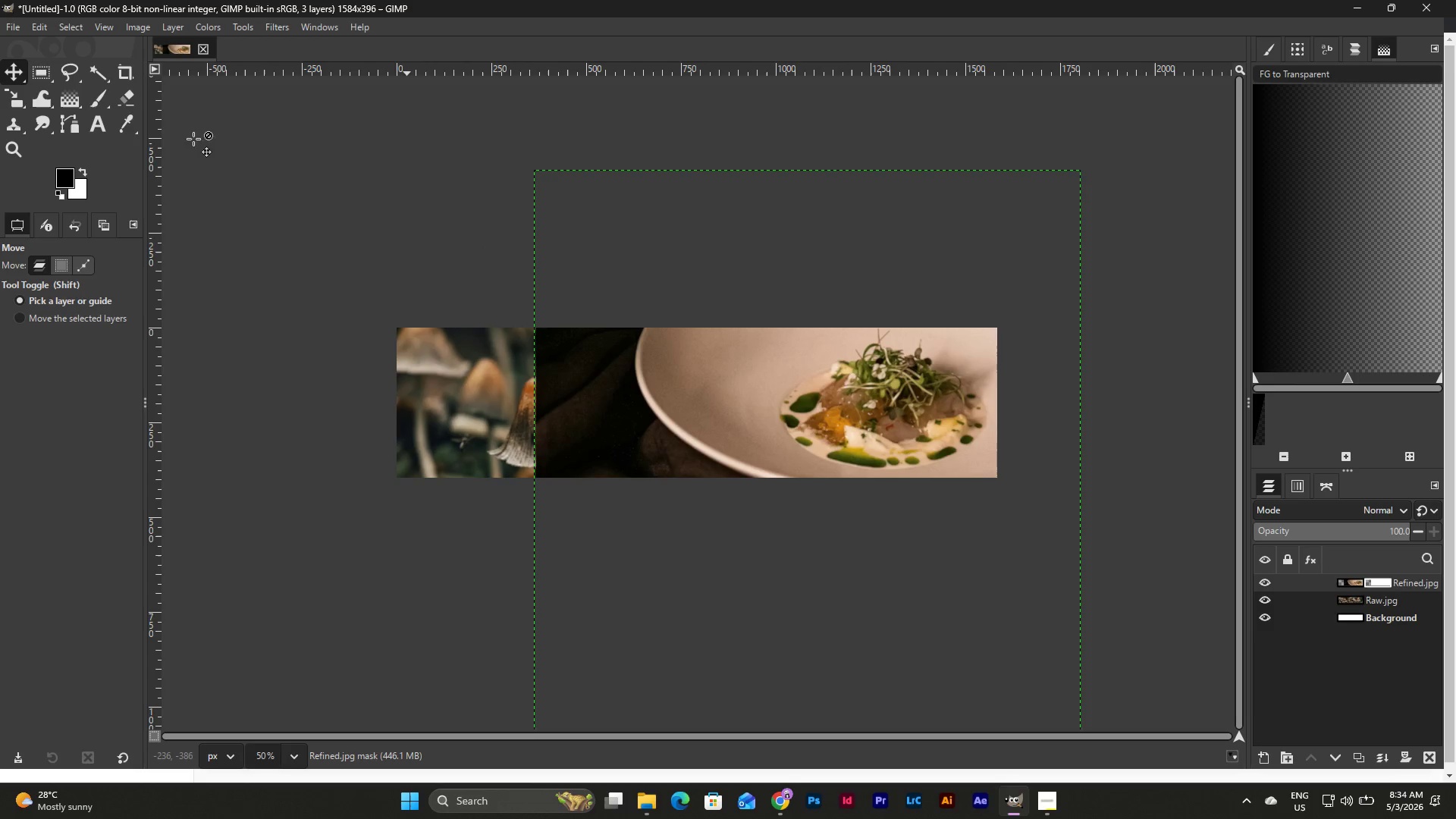 
left_click([21, 76])
 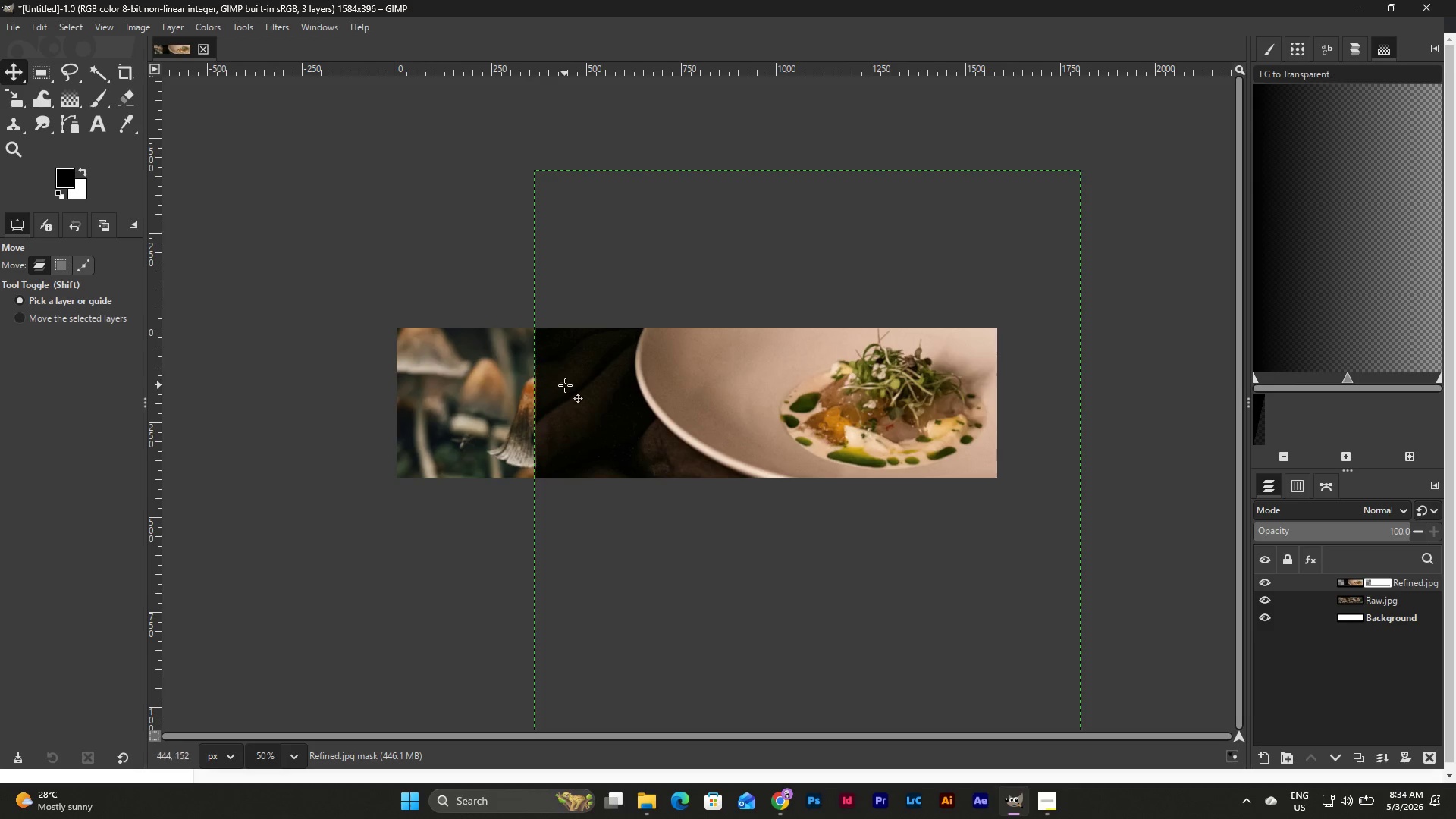 
left_click_drag(start_coordinate=[565, 385], to_coordinate=[603, 385])
 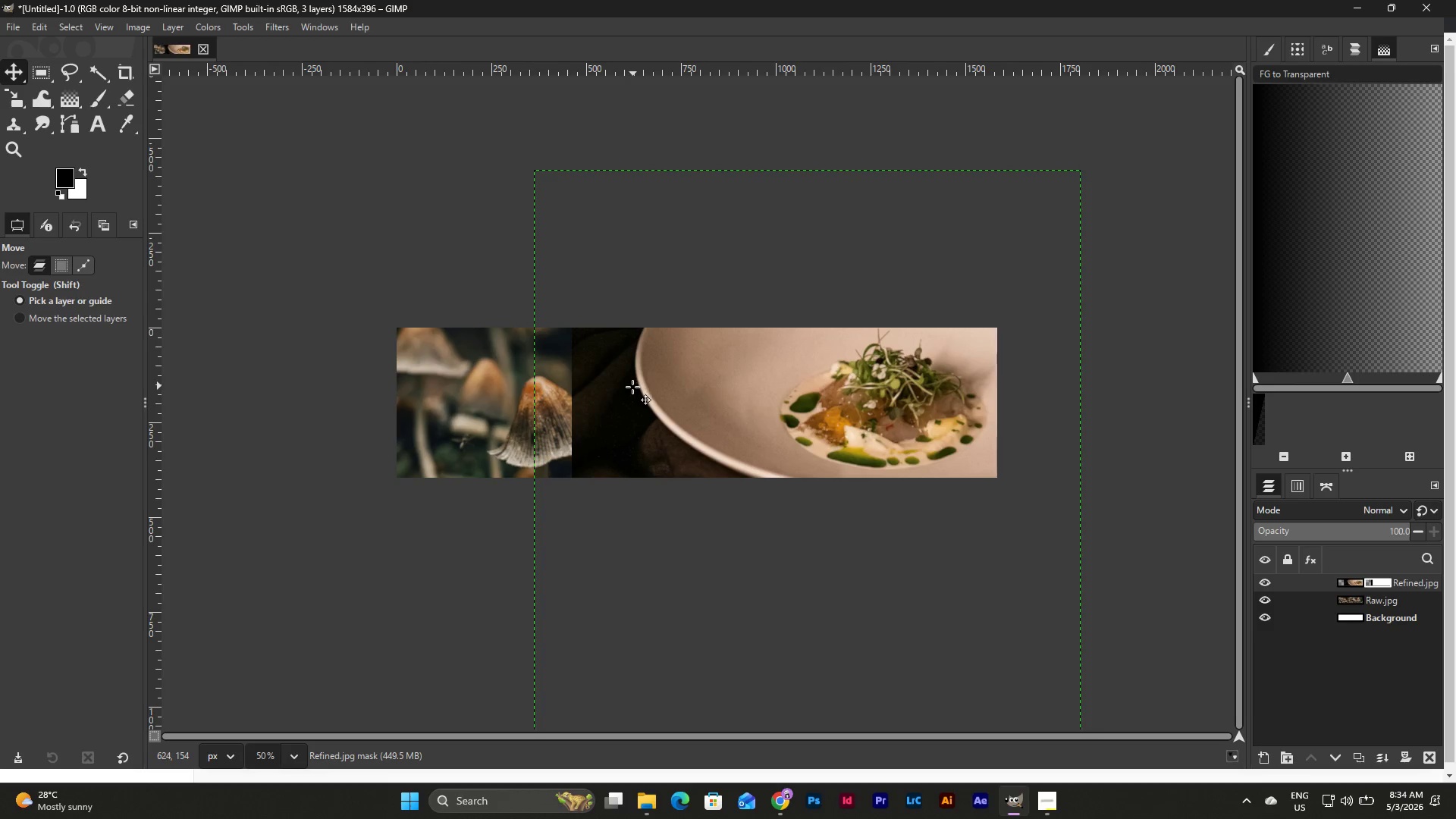 
left_click_drag(start_coordinate=[630, 388], to_coordinate=[645, 381])
 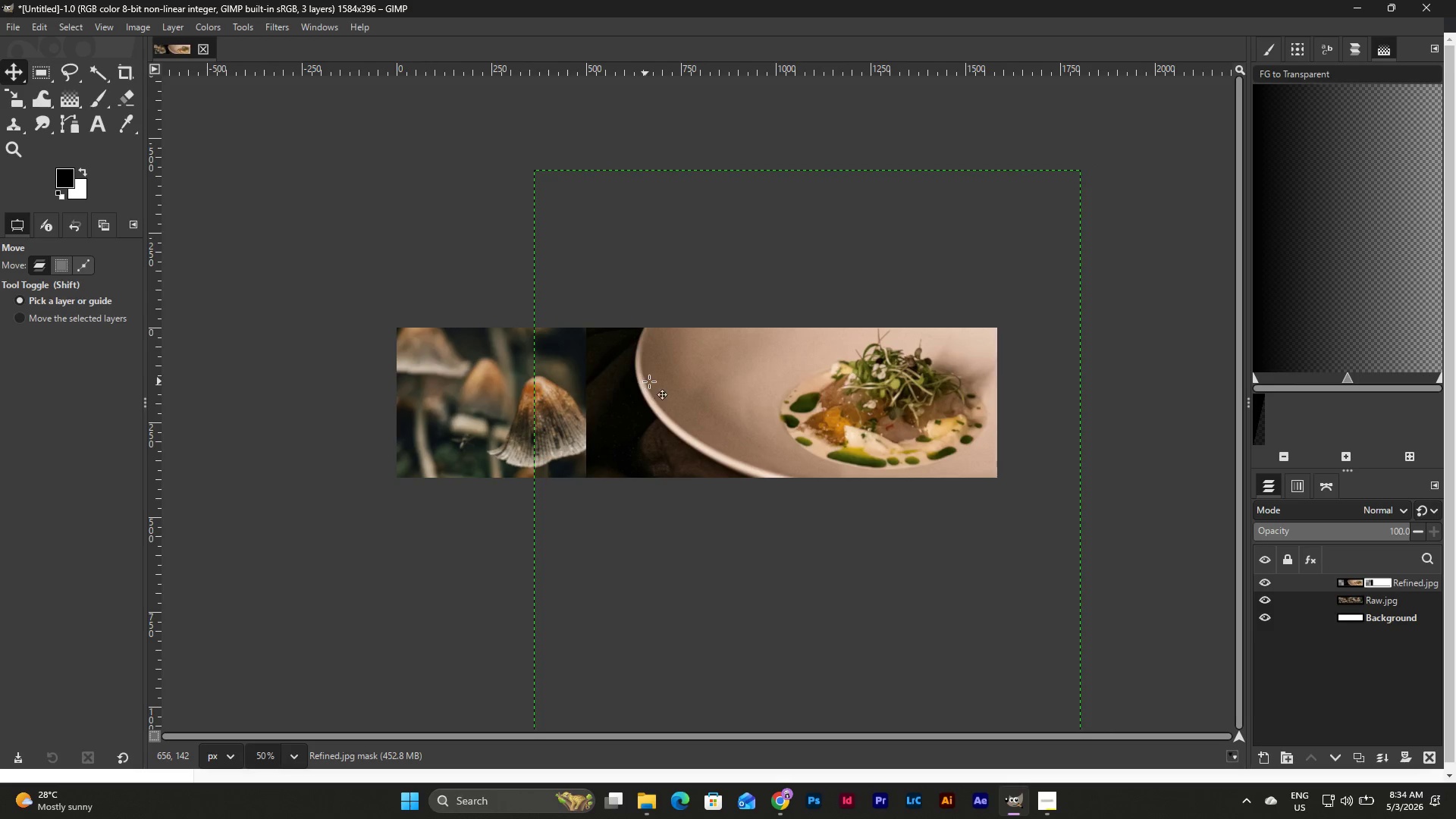 
left_click_drag(start_coordinate=[657, 384], to_coordinate=[677, 386])
 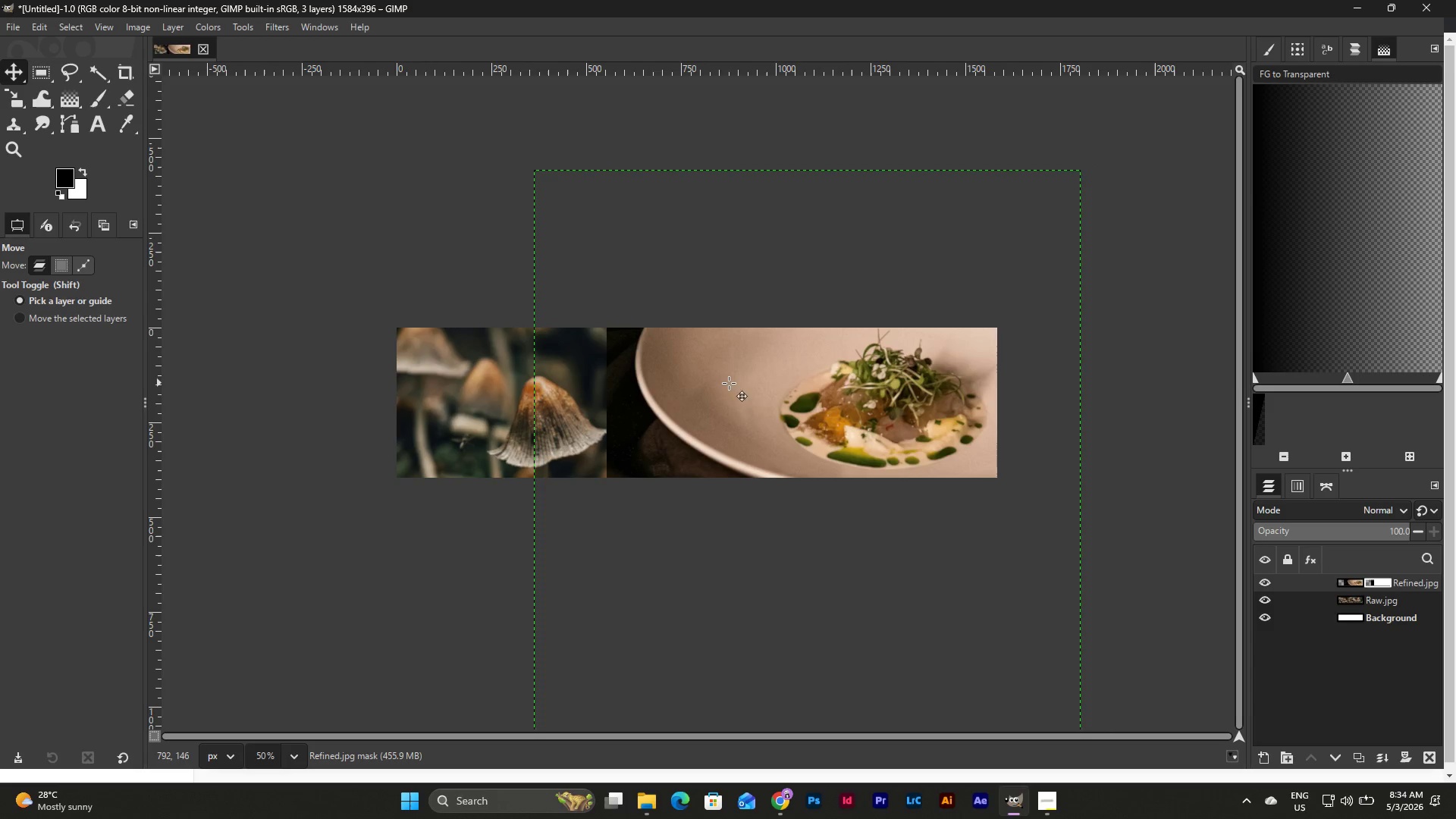 
left_click_drag(start_coordinate=[735, 383], to_coordinate=[719, 375])
 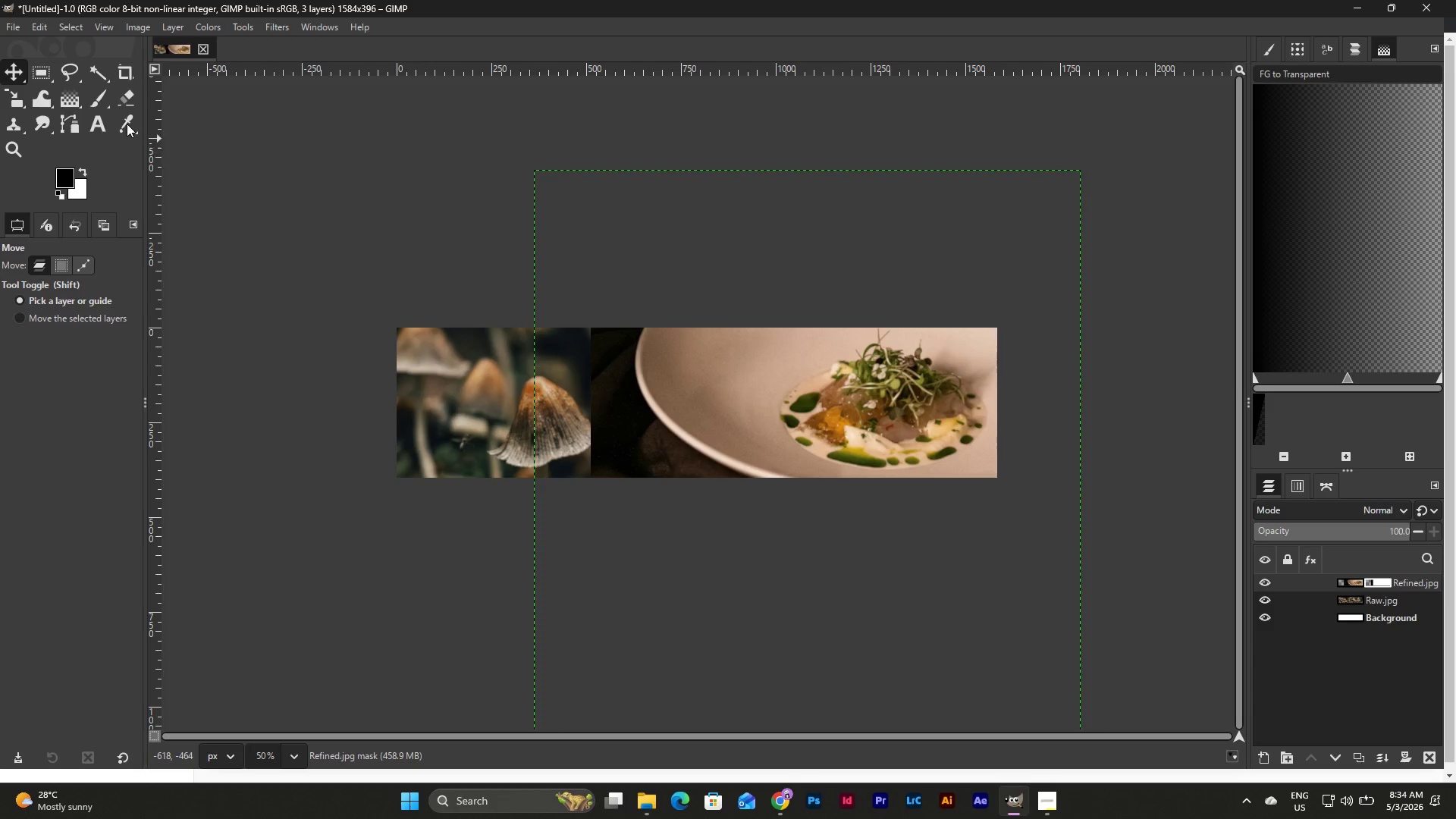 
left_click([13, 67])
 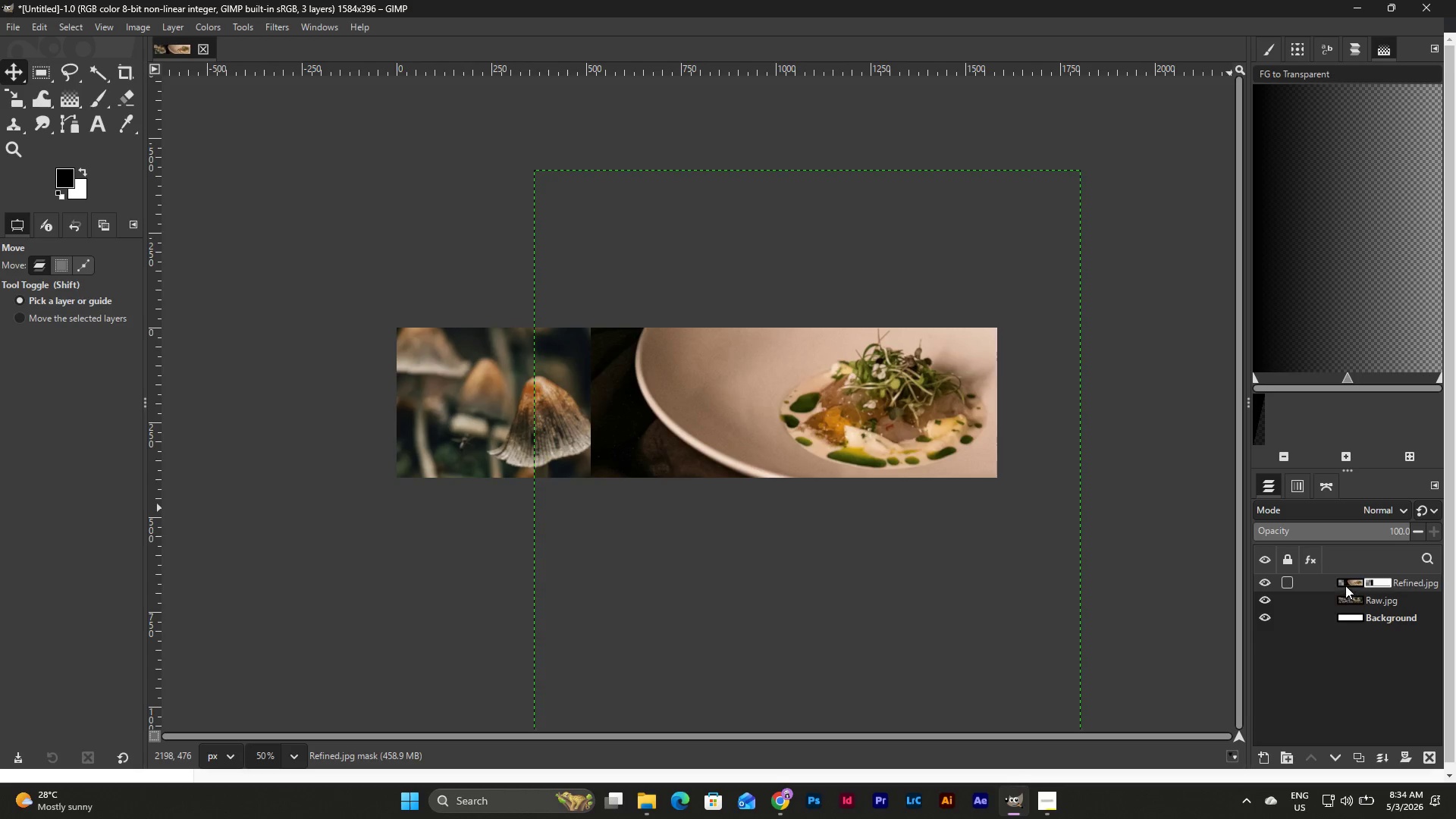 
double_click([1345, 585])
 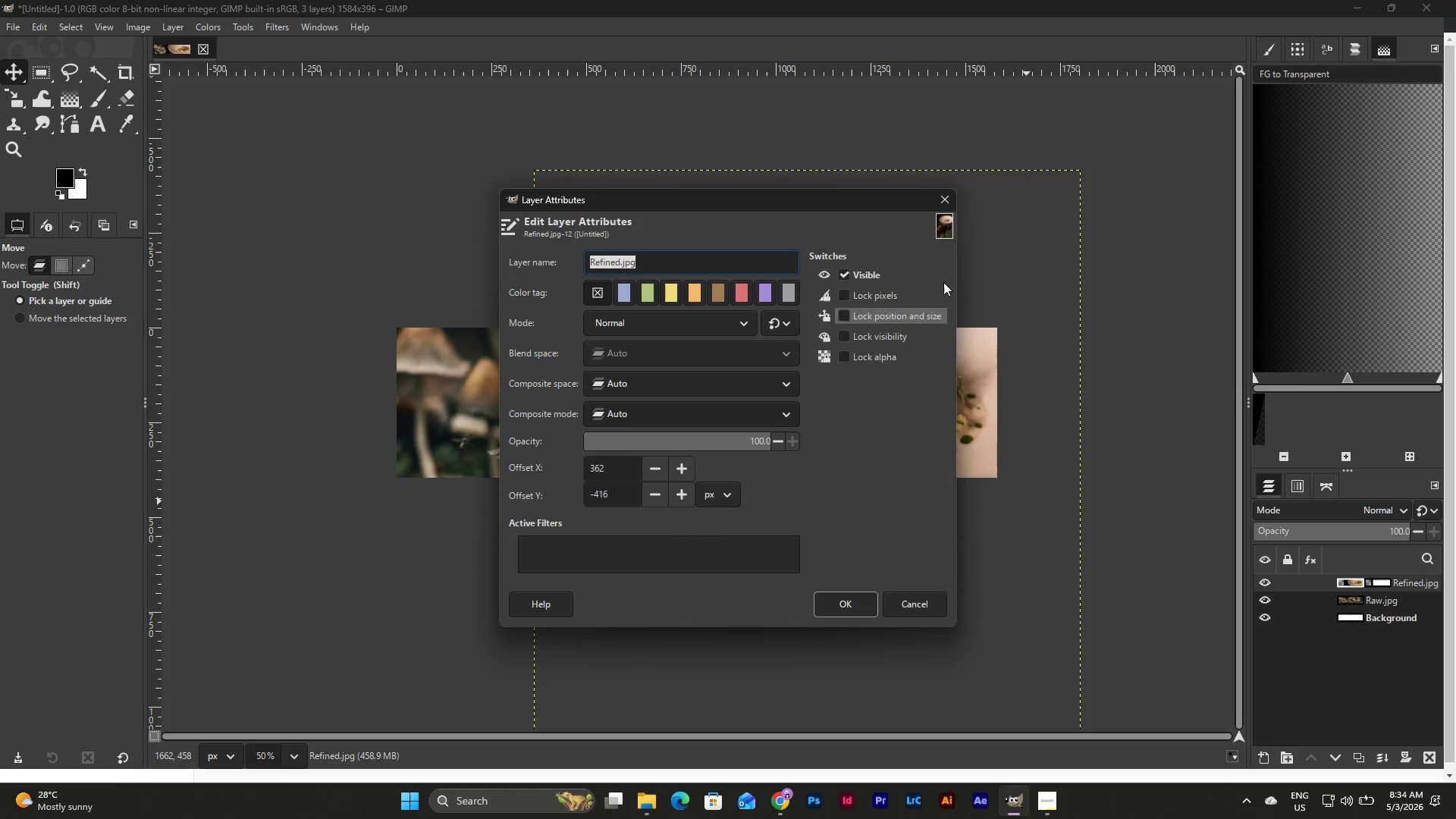 
left_click([940, 190])
 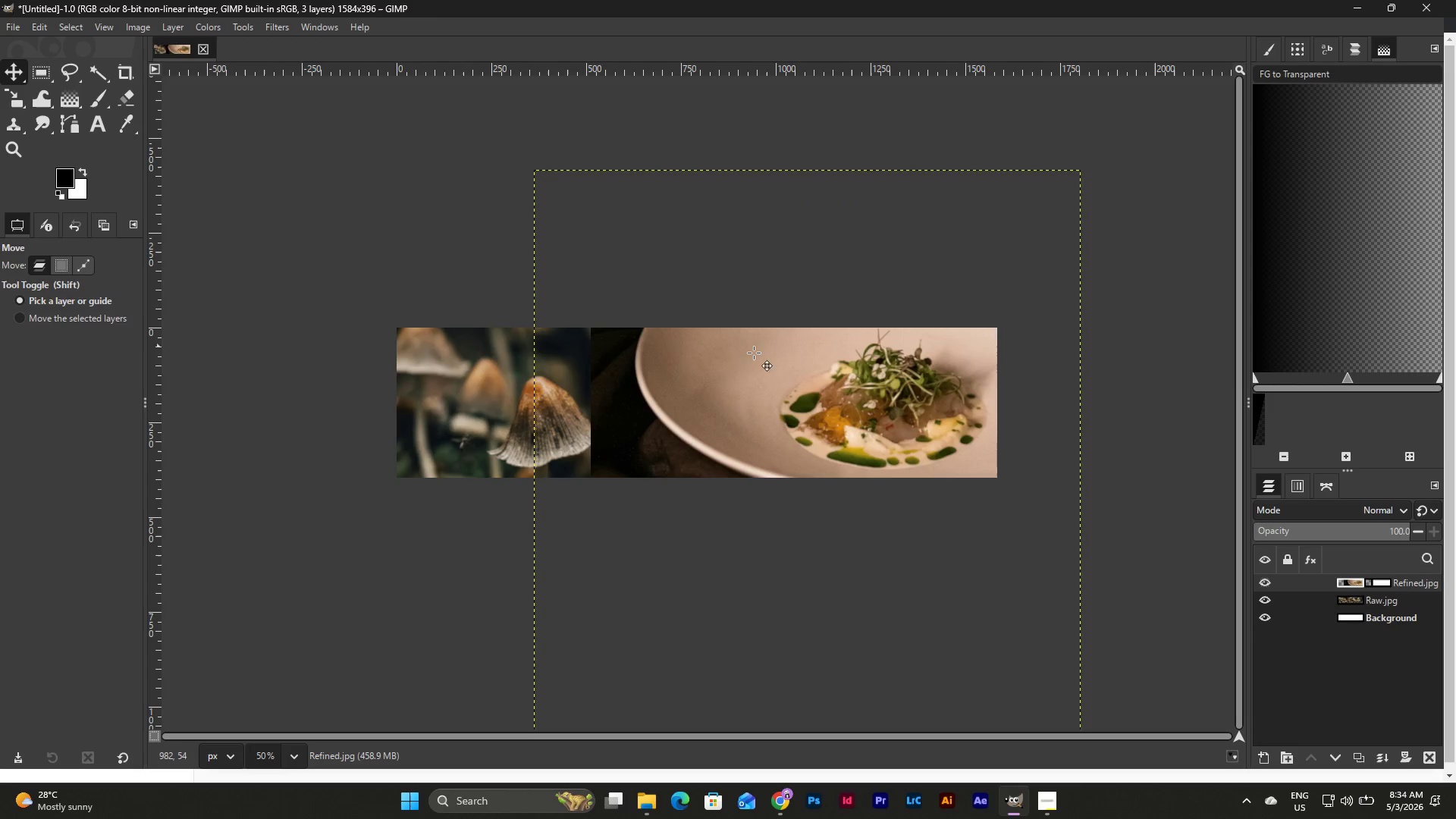 
left_click_drag(start_coordinate=[704, 362], to_coordinate=[719, 362])
 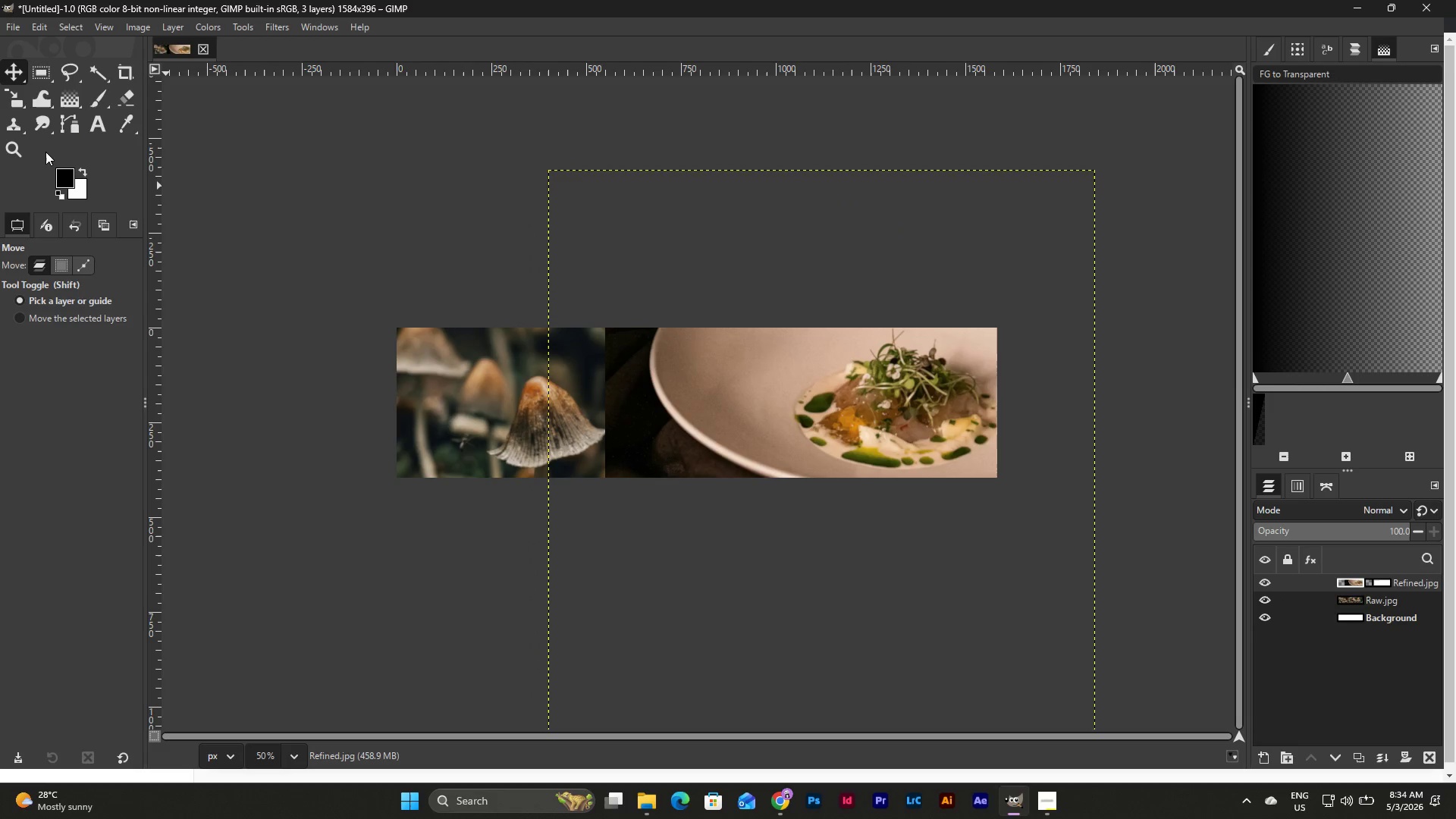 
left_click([66, 97])
 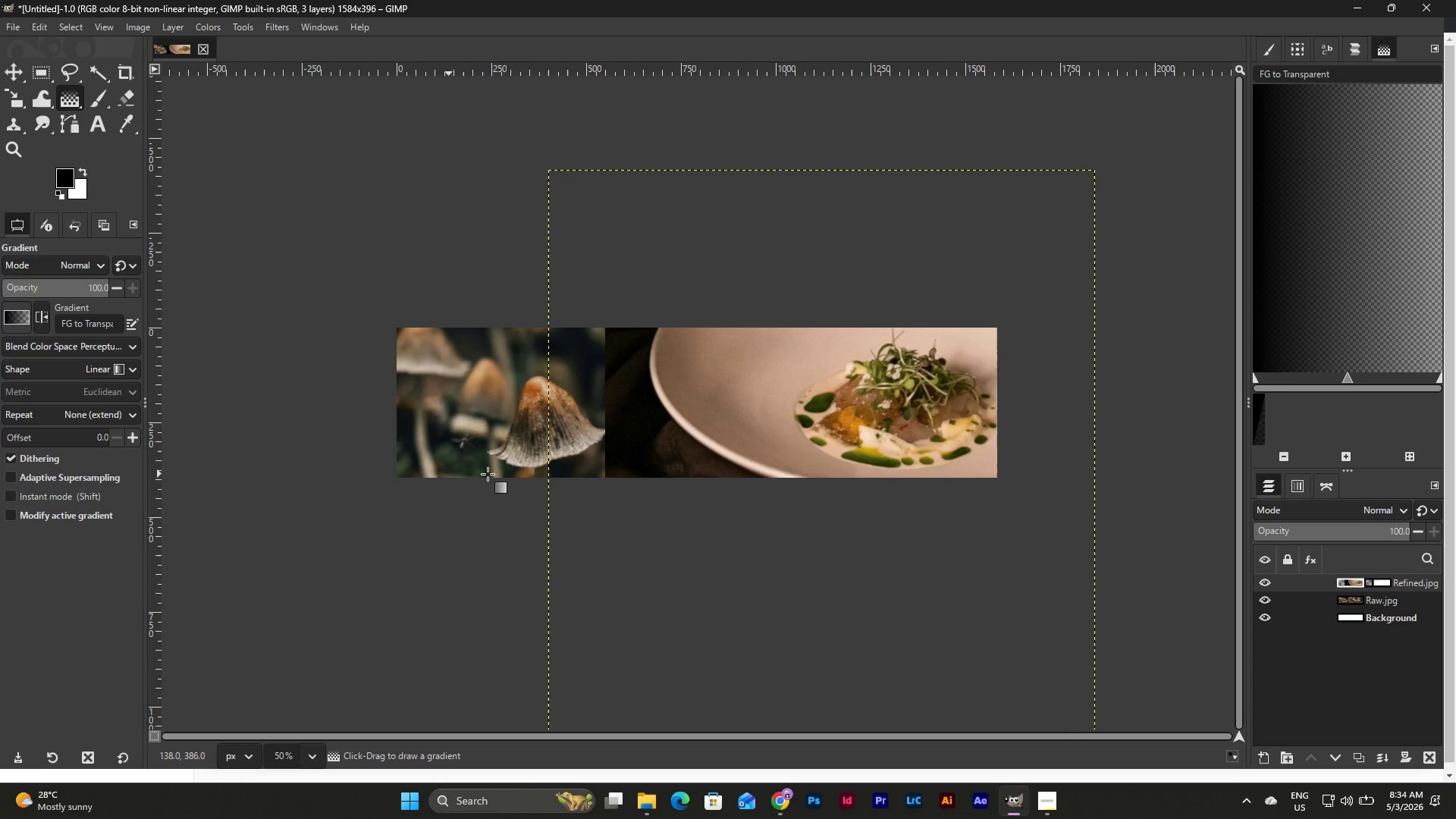 
left_click_drag(start_coordinate=[805, 552], to_coordinate=[613, 547])
 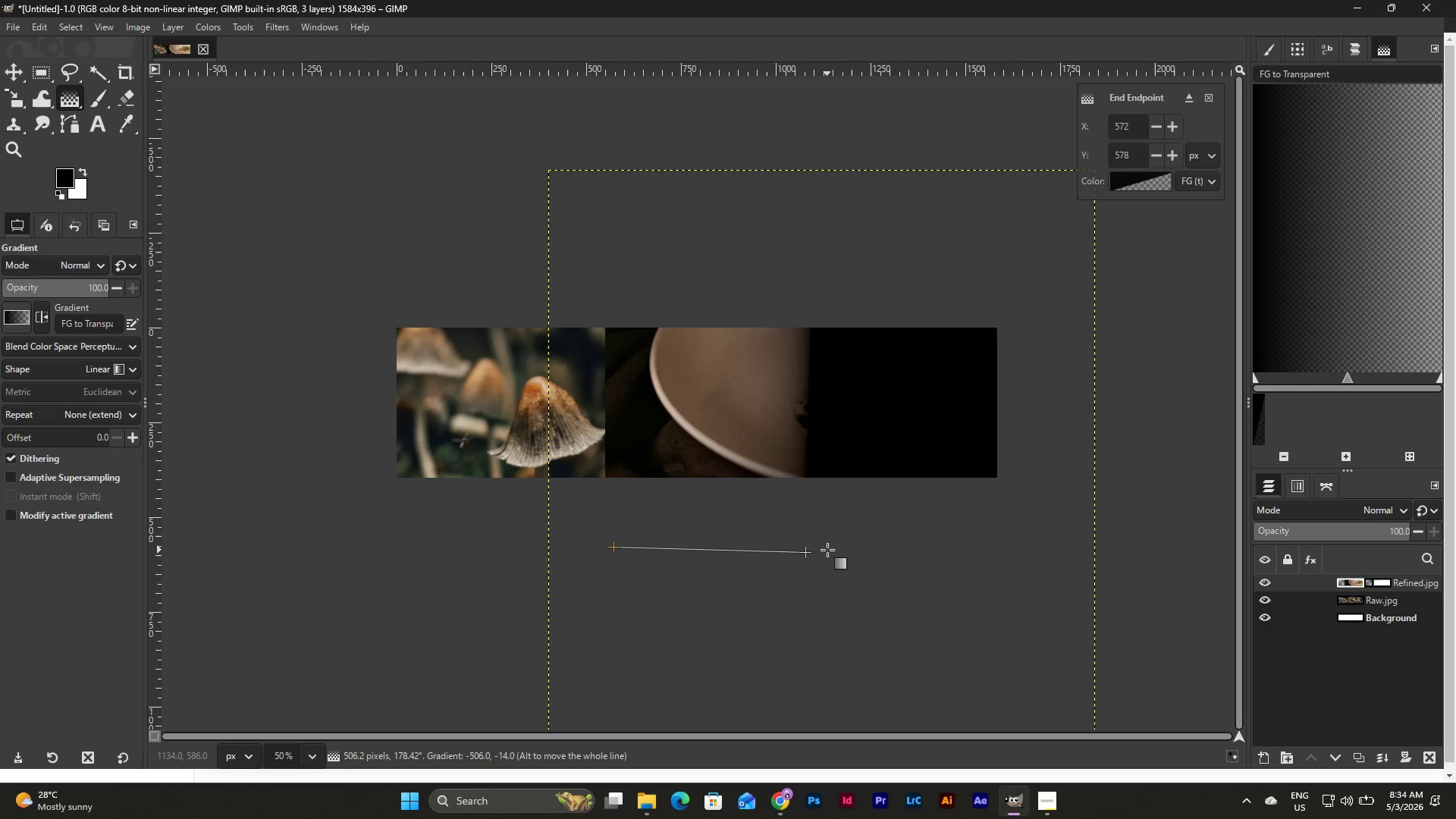 
key(Control+Z)
 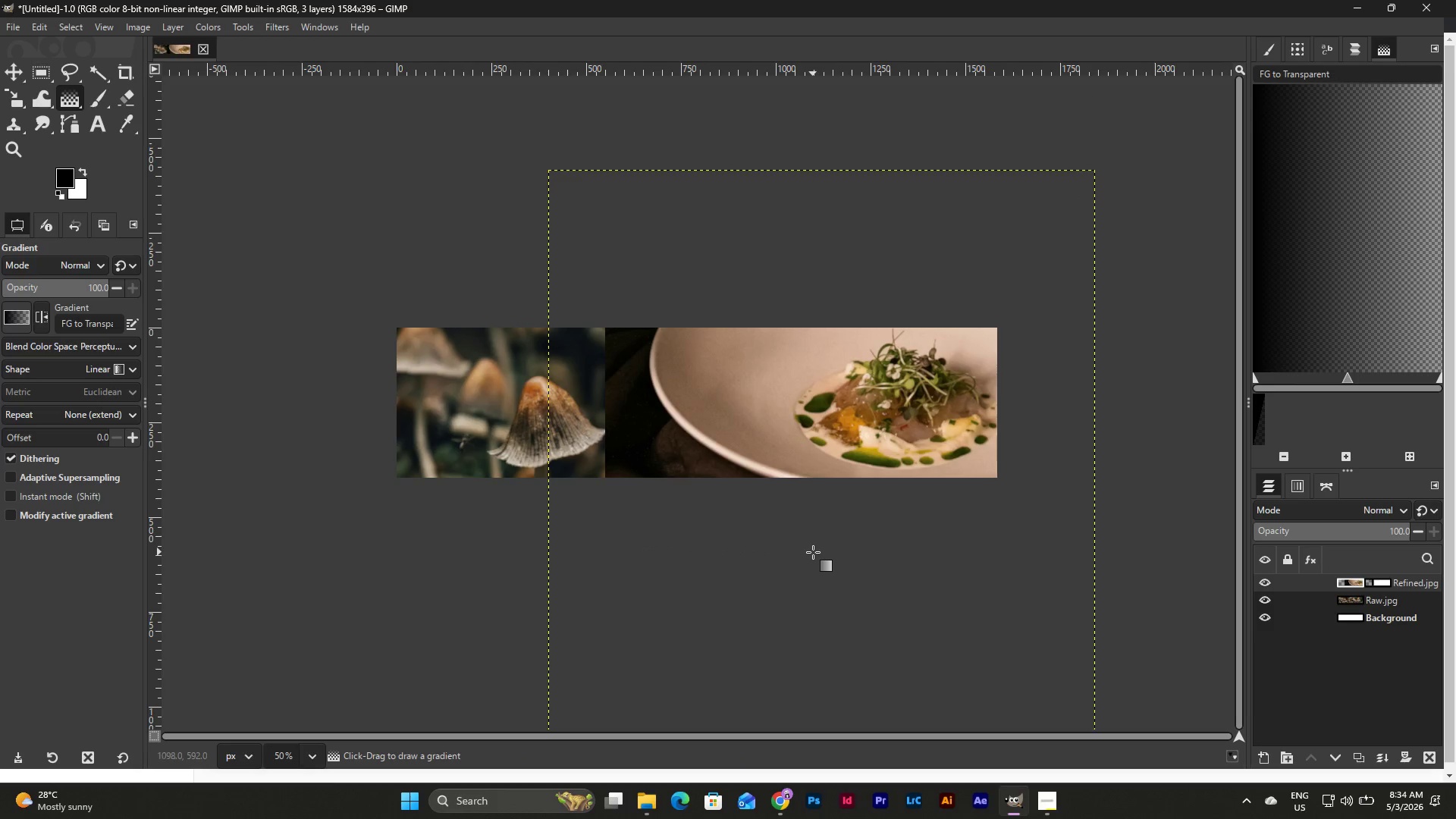 
key(Control+Z)
 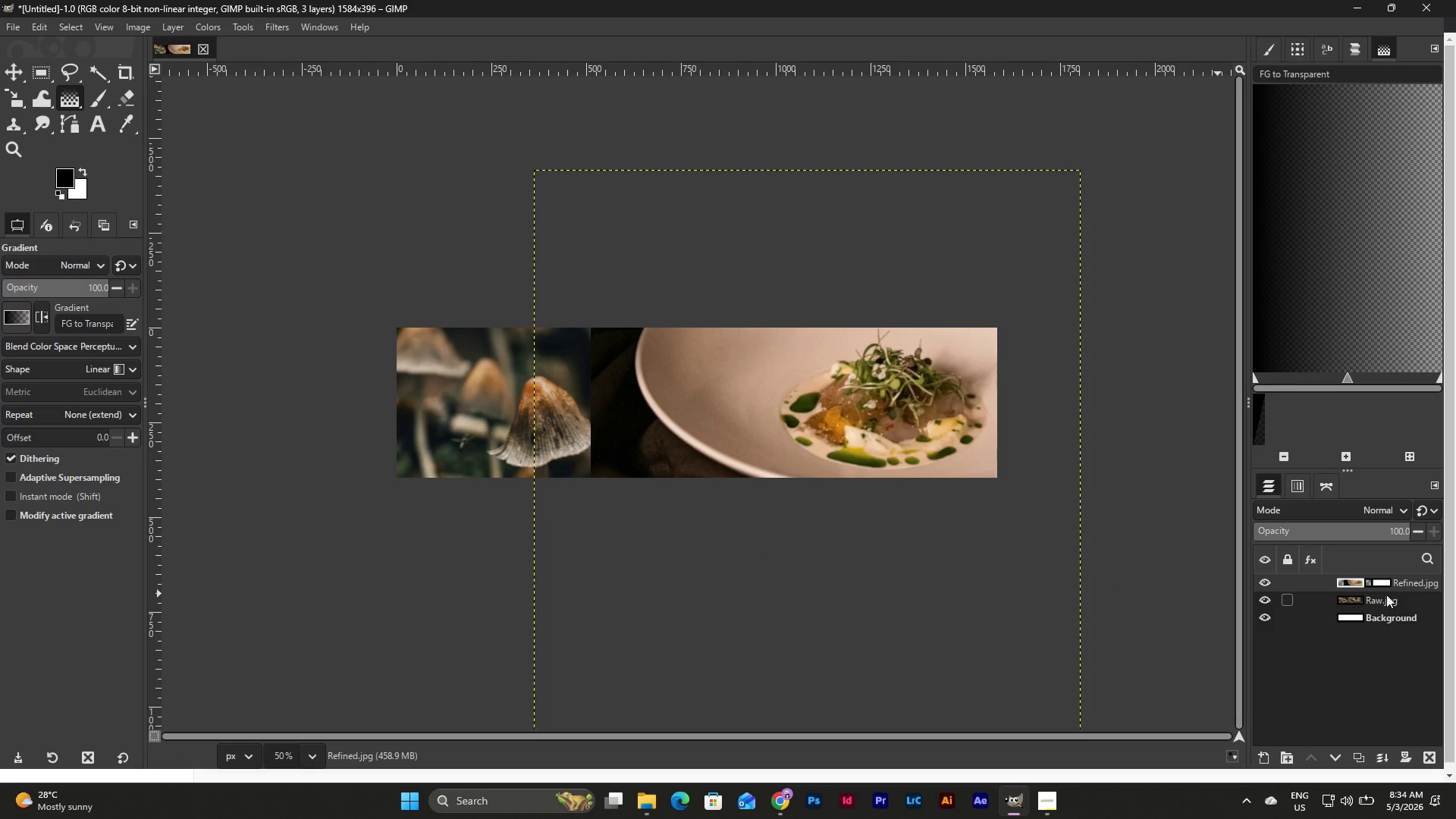 
left_click([1385, 583])
 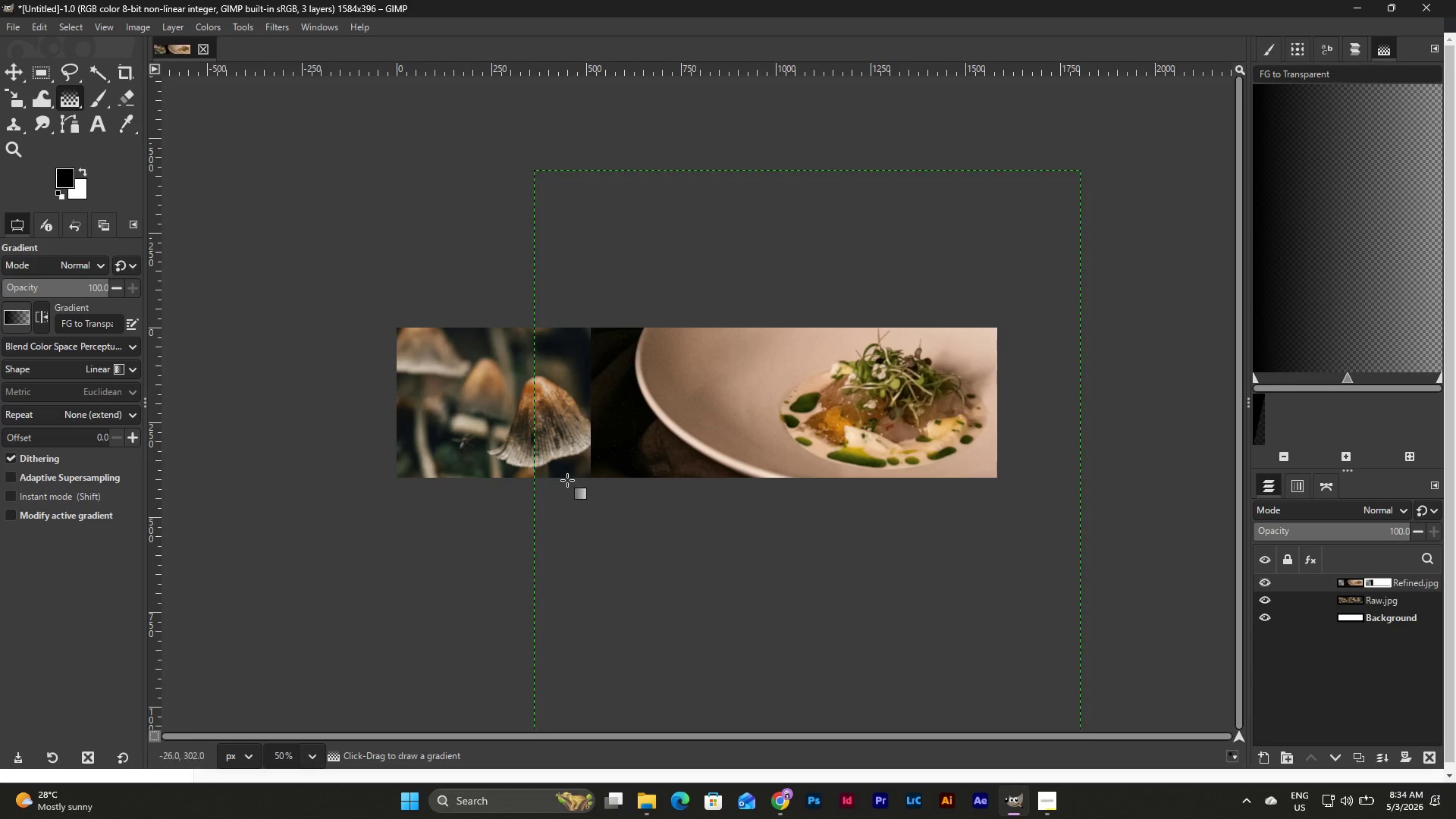 
left_click_drag(start_coordinate=[796, 571], to_coordinate=[588, 567])
 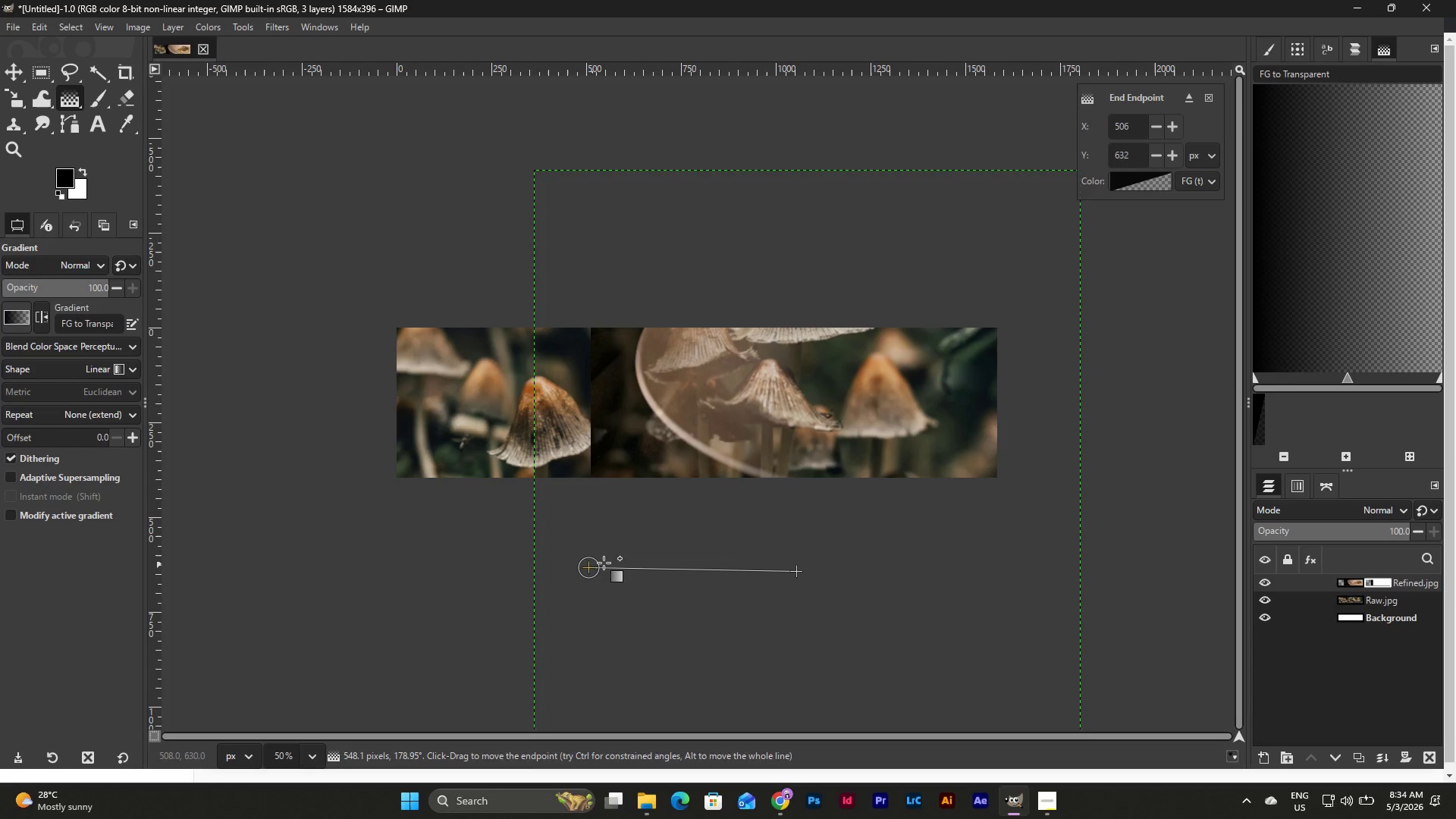 
key(Control+Z)
 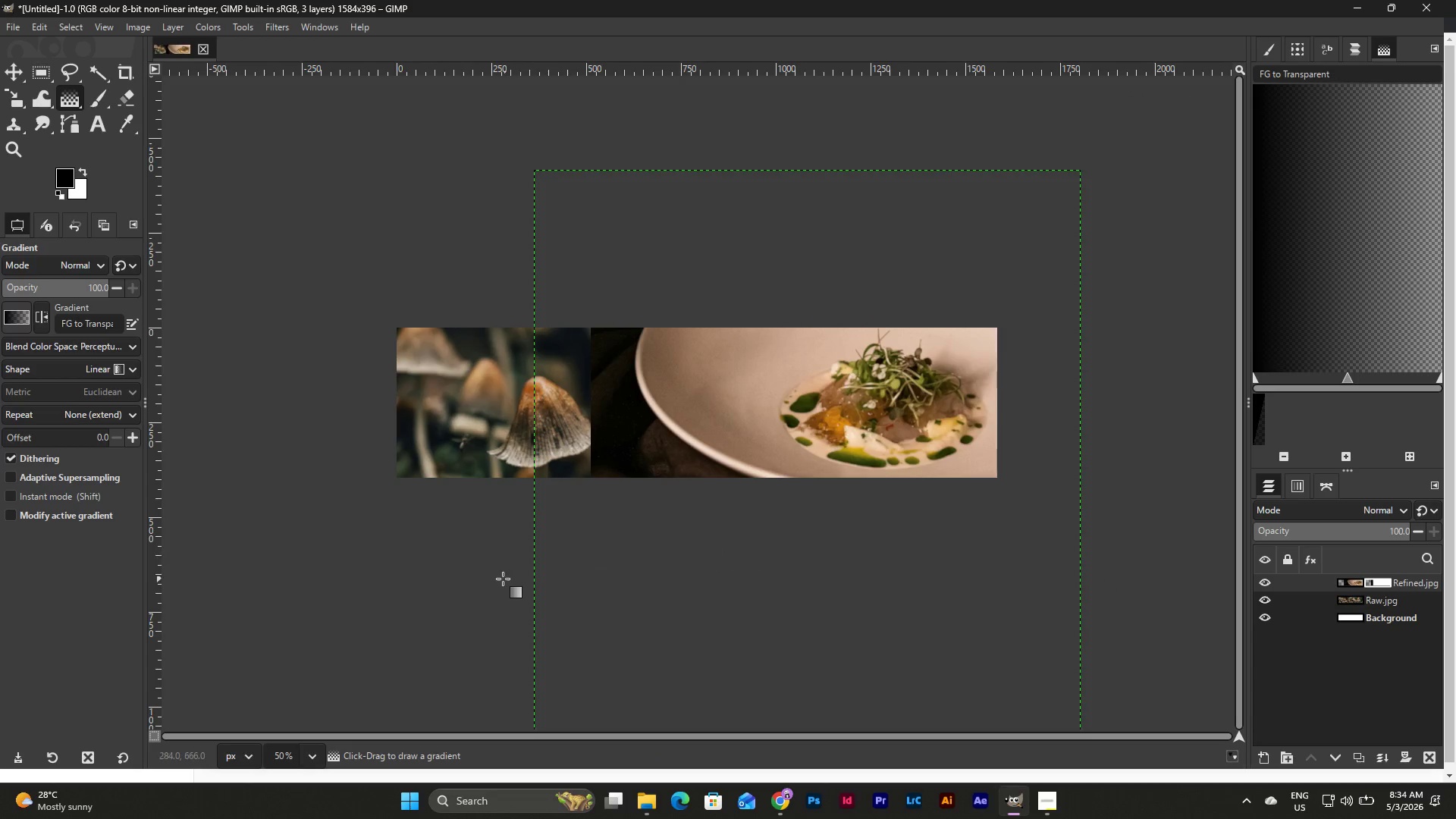 
left_click_drag(start_coordinate=[501, 575], to_coordinate=[652, 568])
 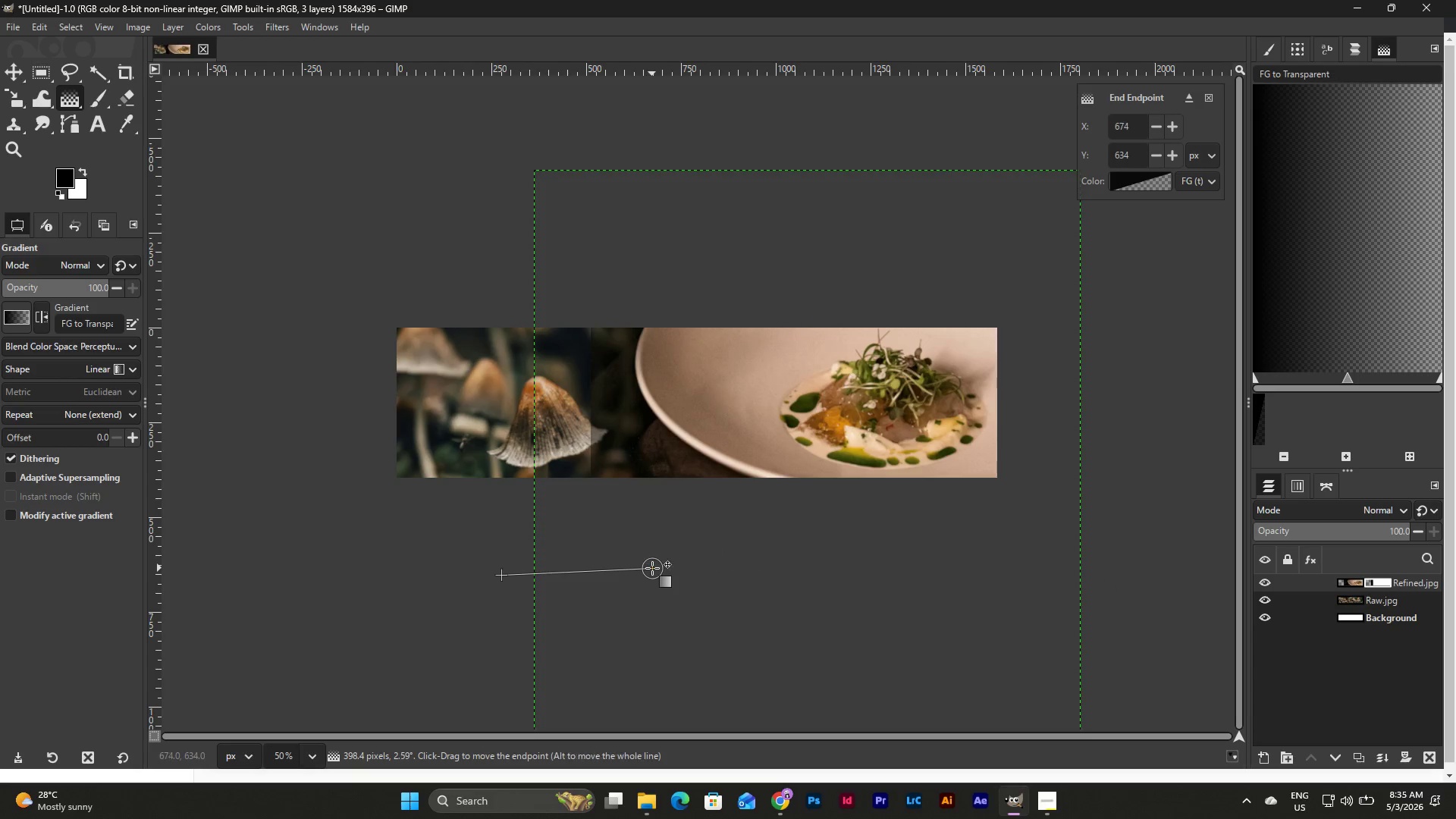 
key(Control+Z)
 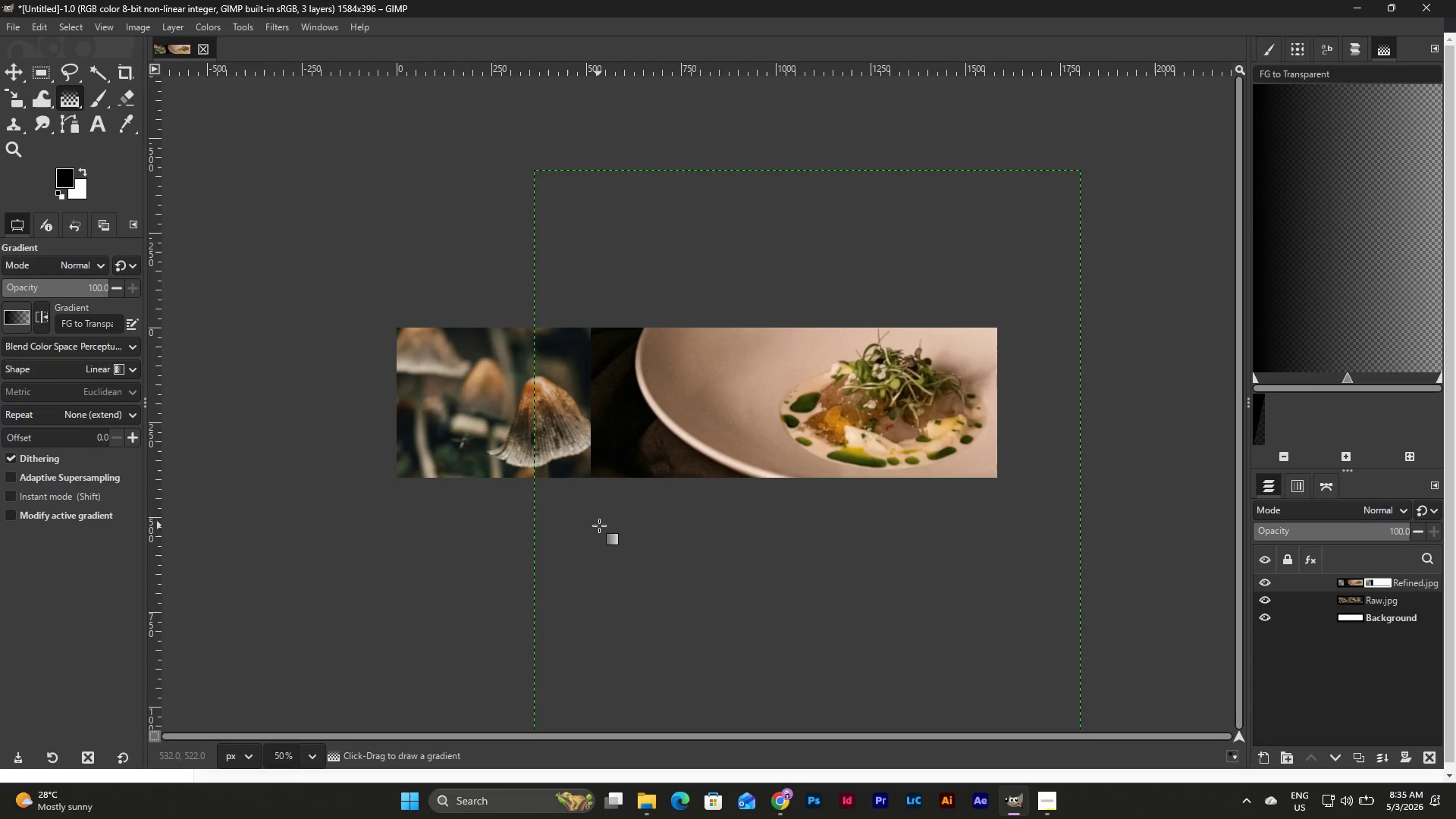 
left_click_drag(start_coordinate=[582, 524], to_coordinate=[740, 526])
 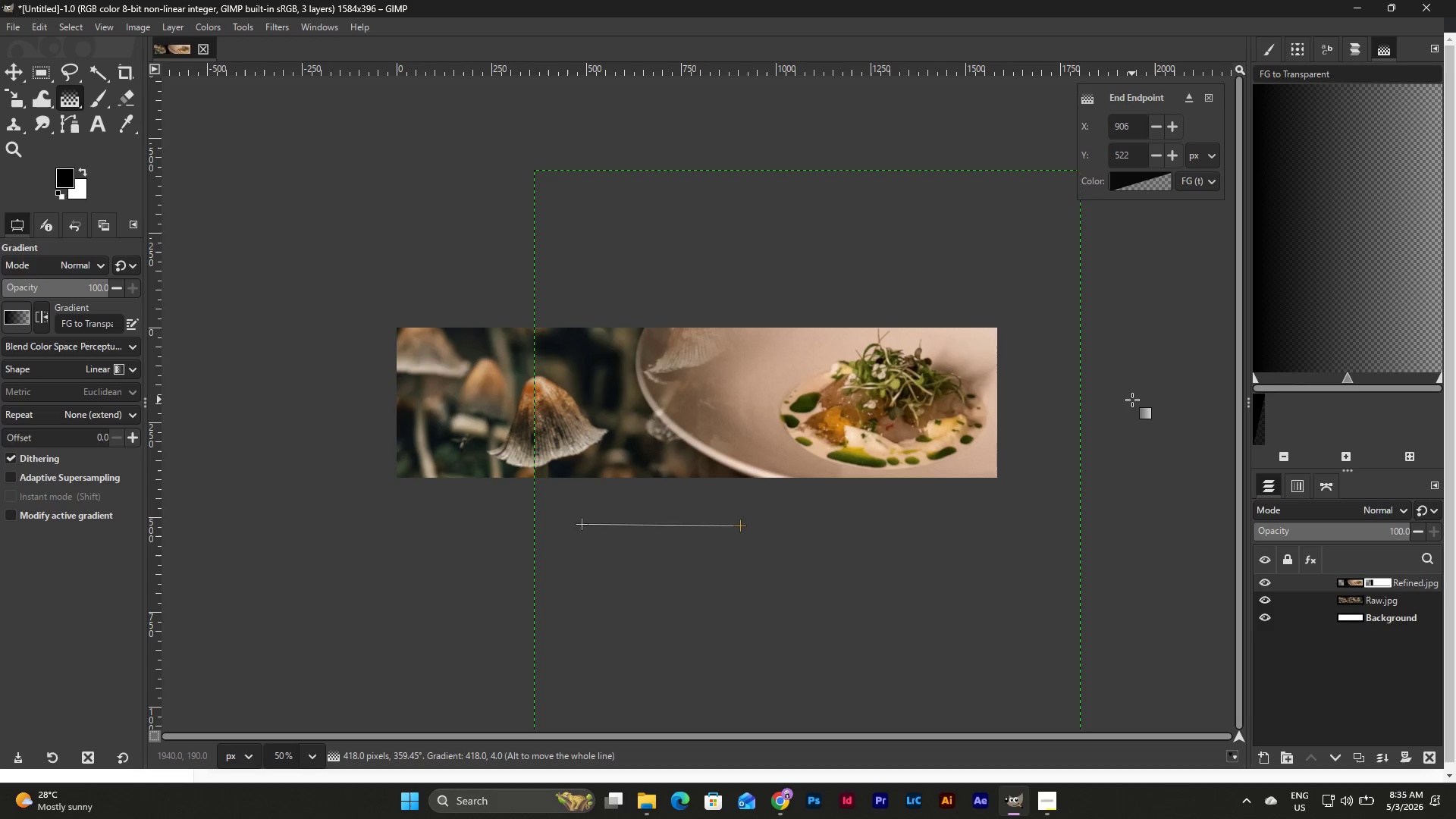 
key(Escape)
 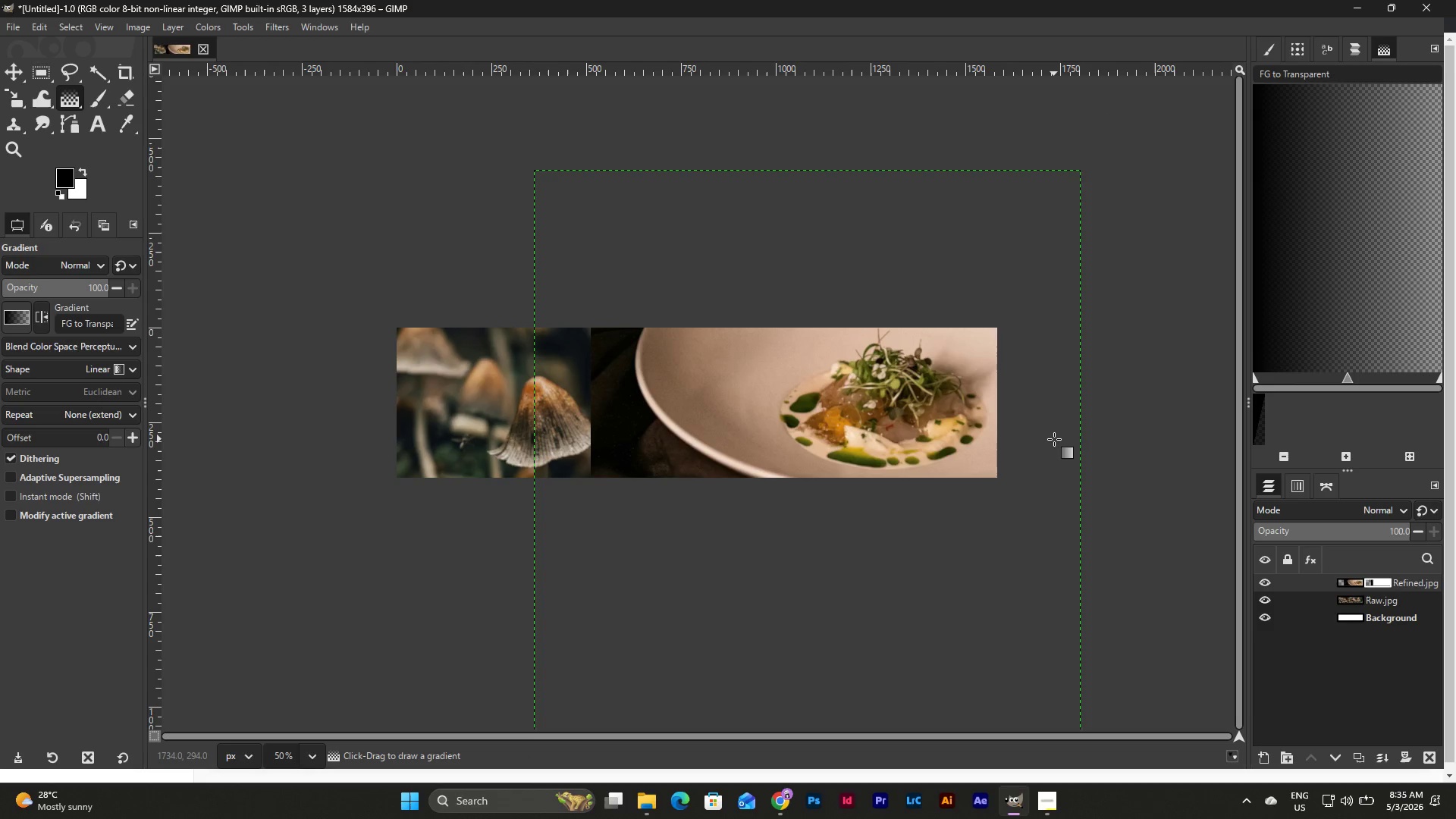 
key(Control+Y)
 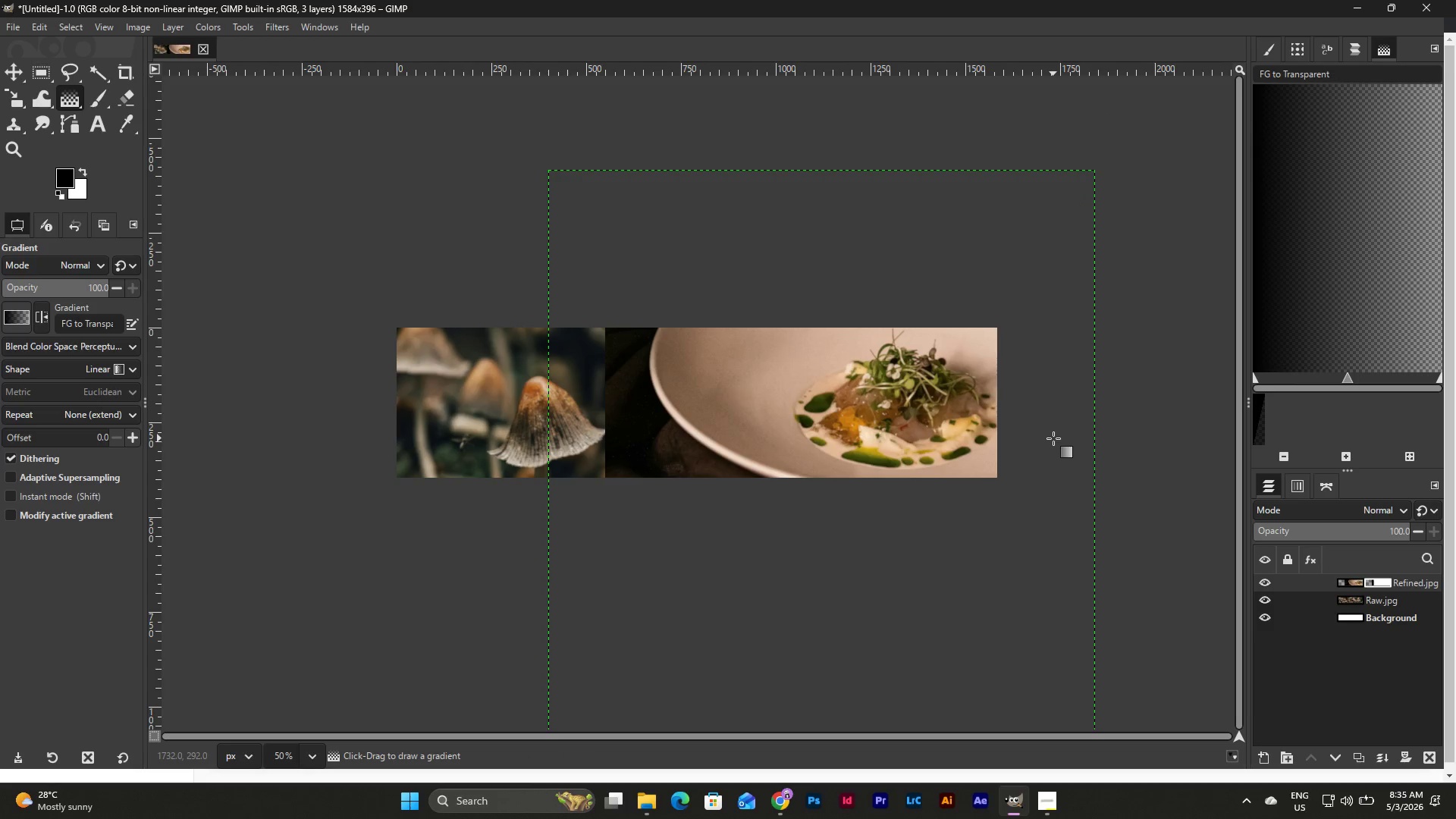 
key(Shift+ShiftLeft)
 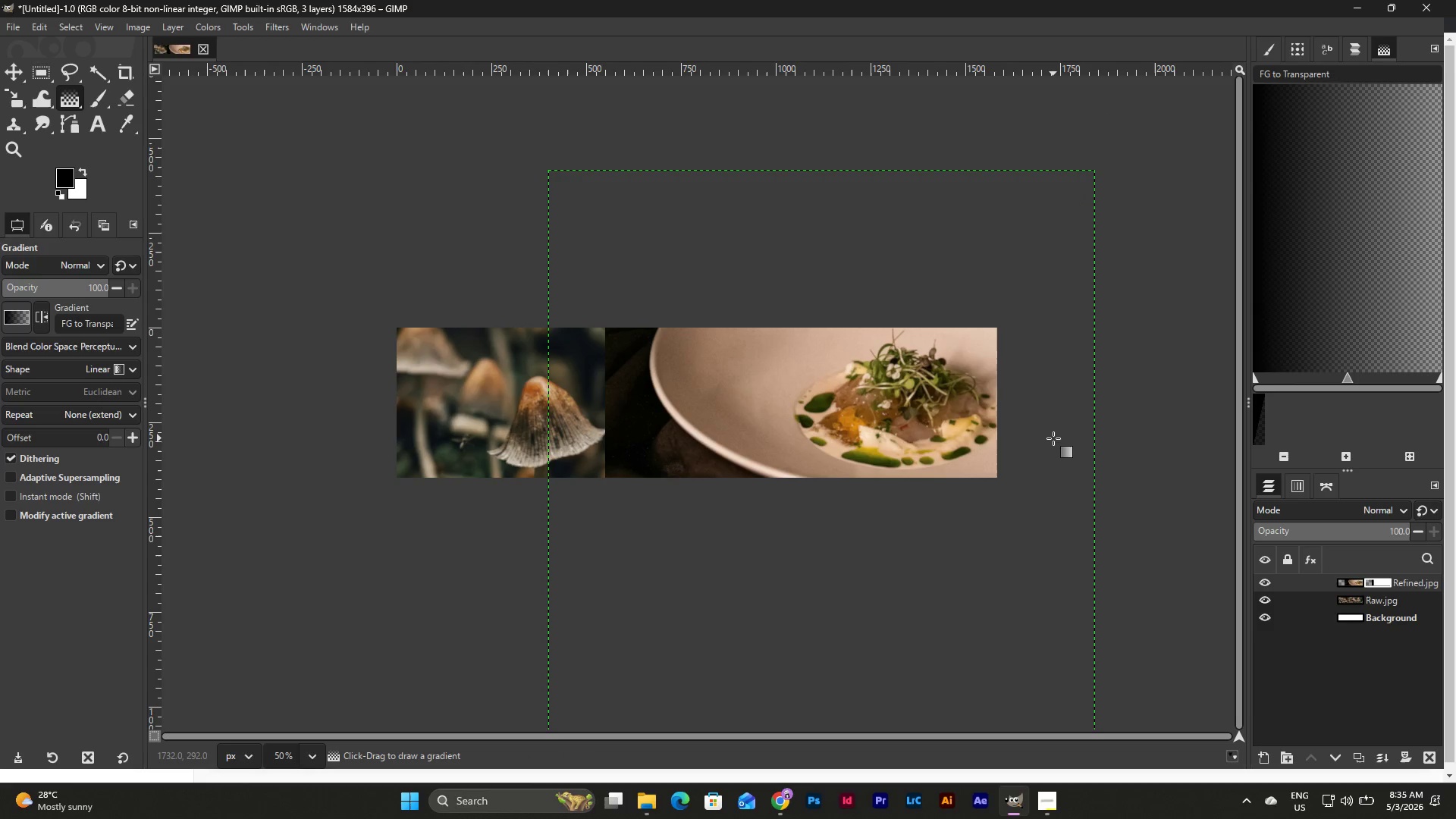 
key(Control+ControlLeft)
 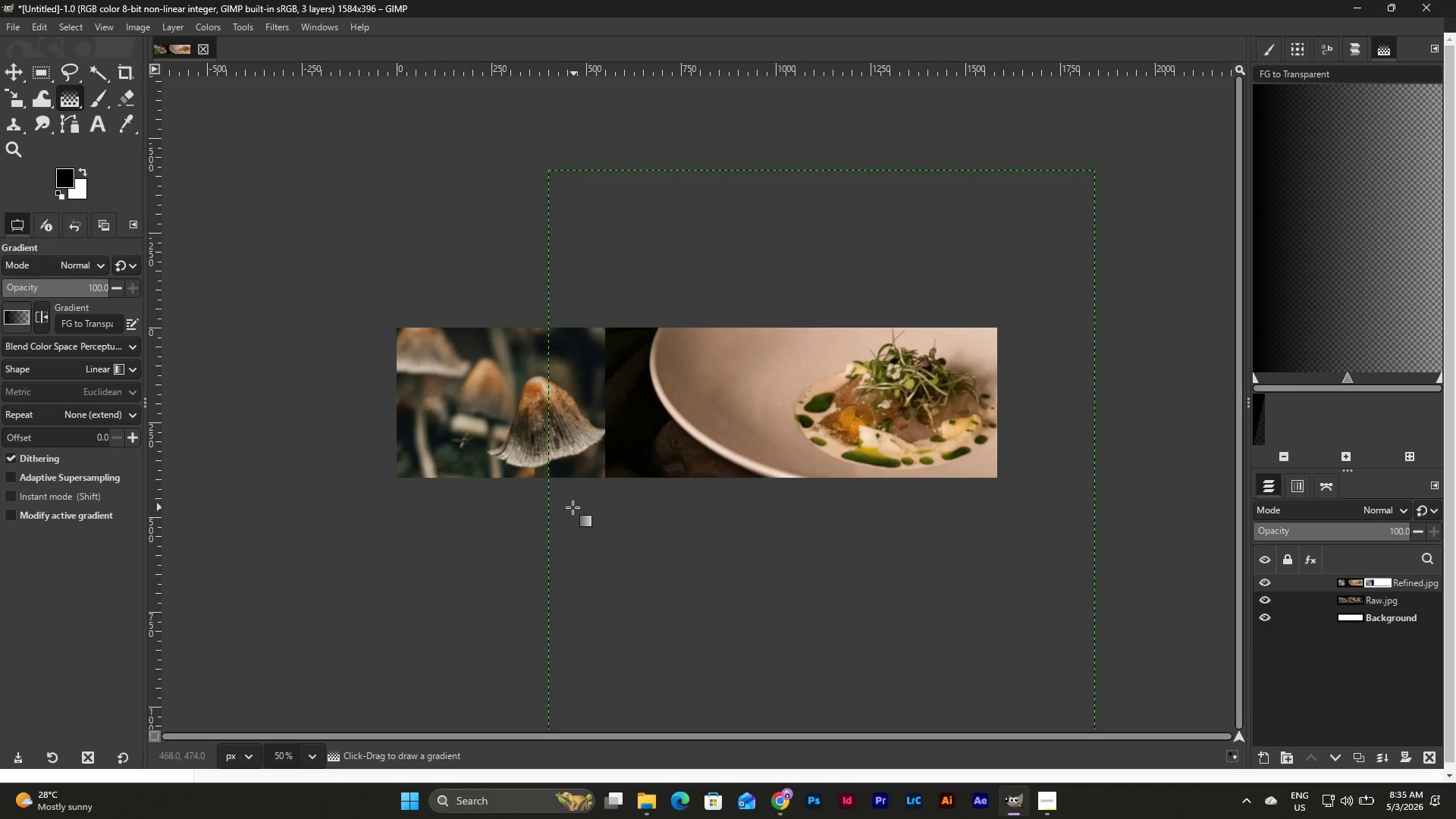 
left_click_drag(start_coordinate=[567, 514], to_coordinate=[643, 513])
 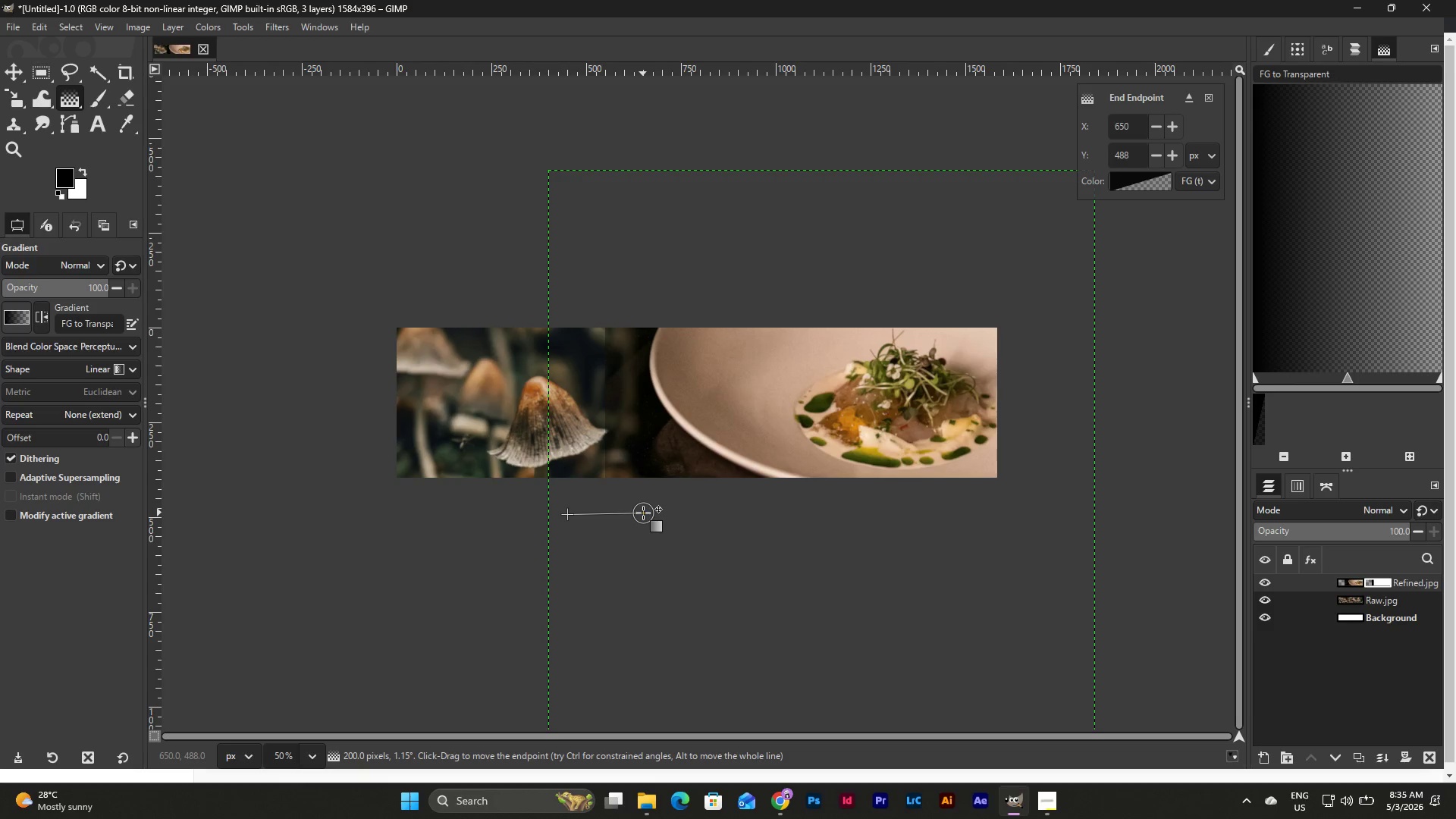 
key(Control+Z)
 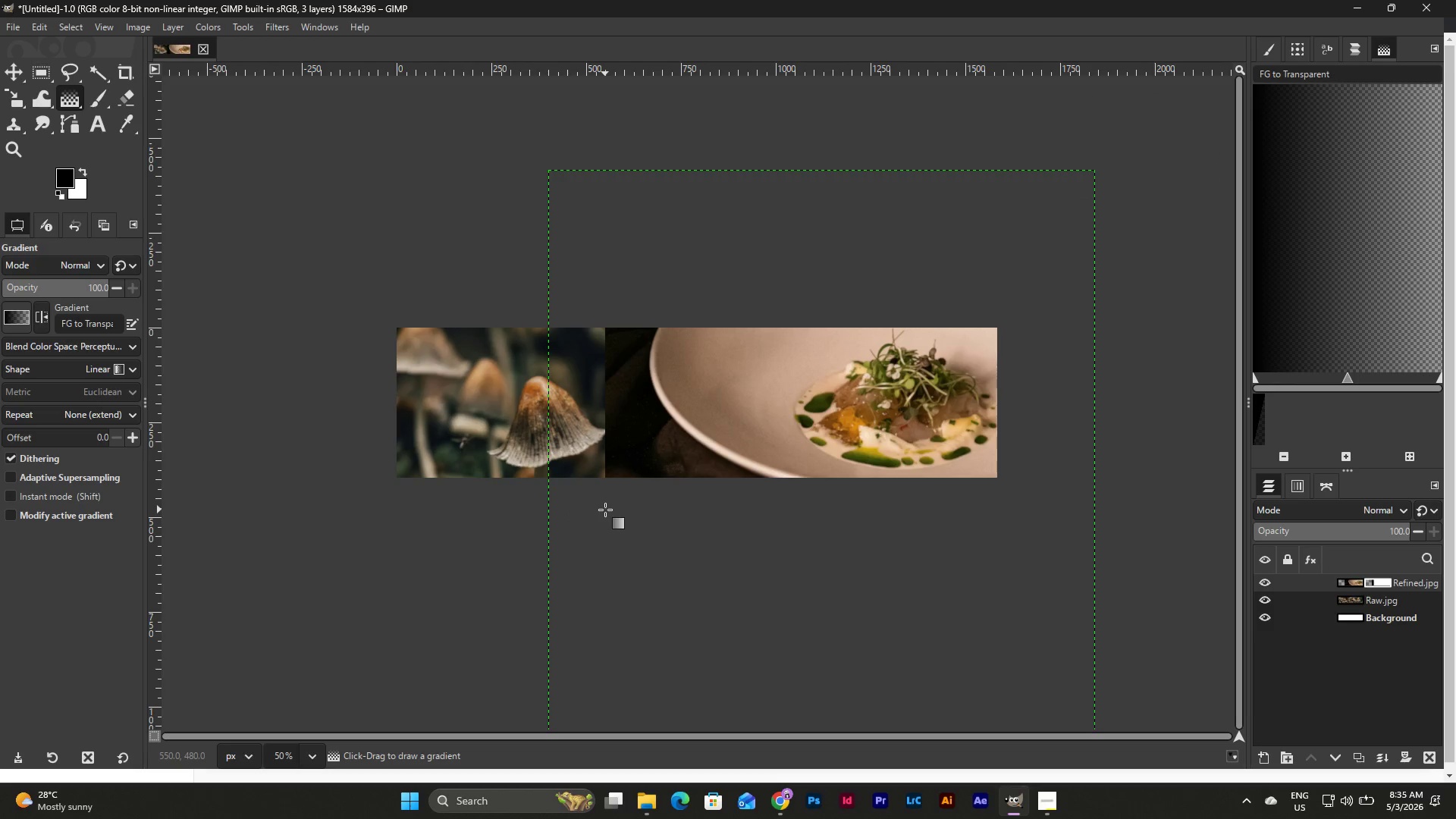 
left_click_drag(start_coordinate=[605, 510], to_coordinate=[780, 510])
 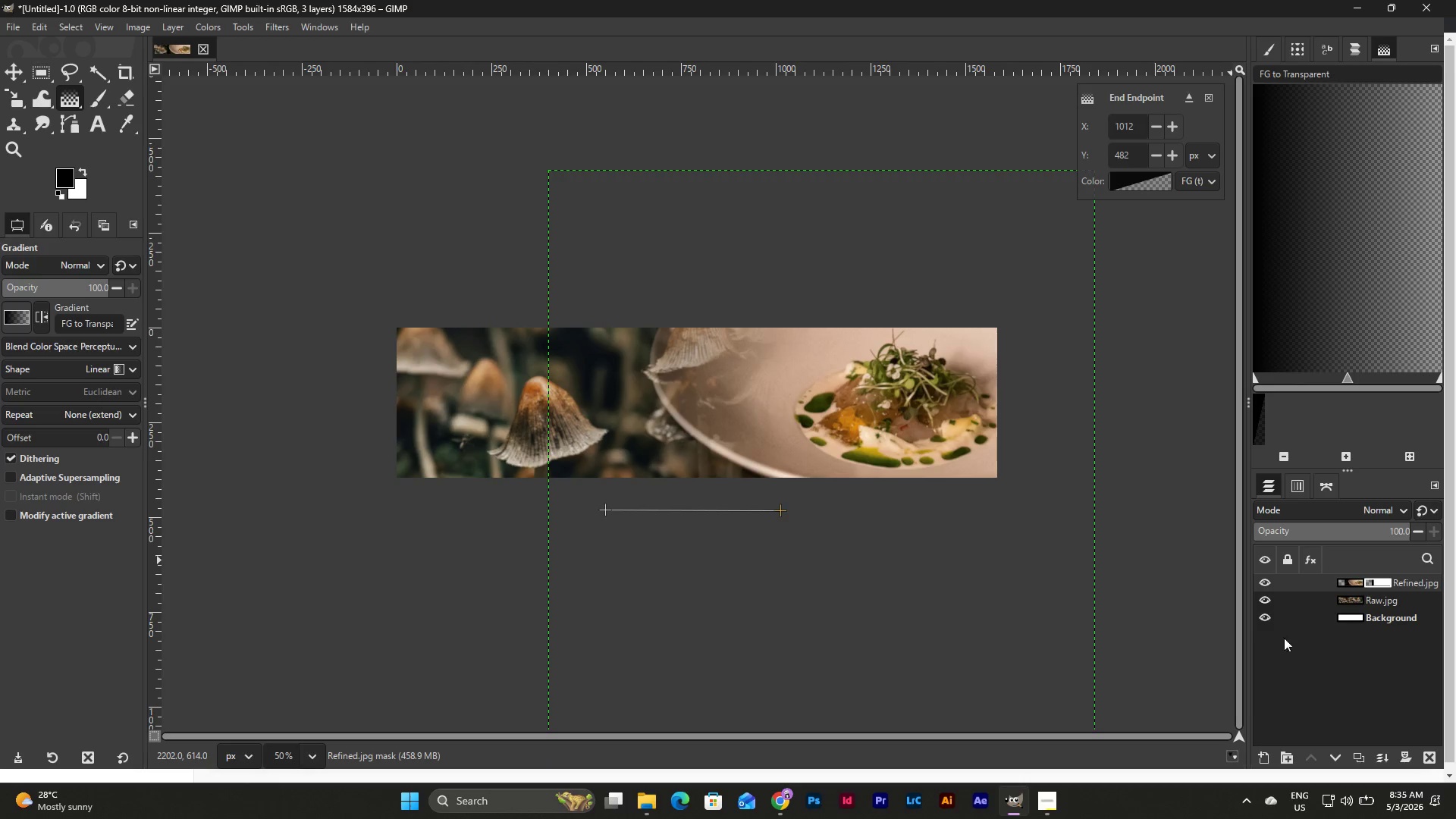 
left_click([1316, 669])
 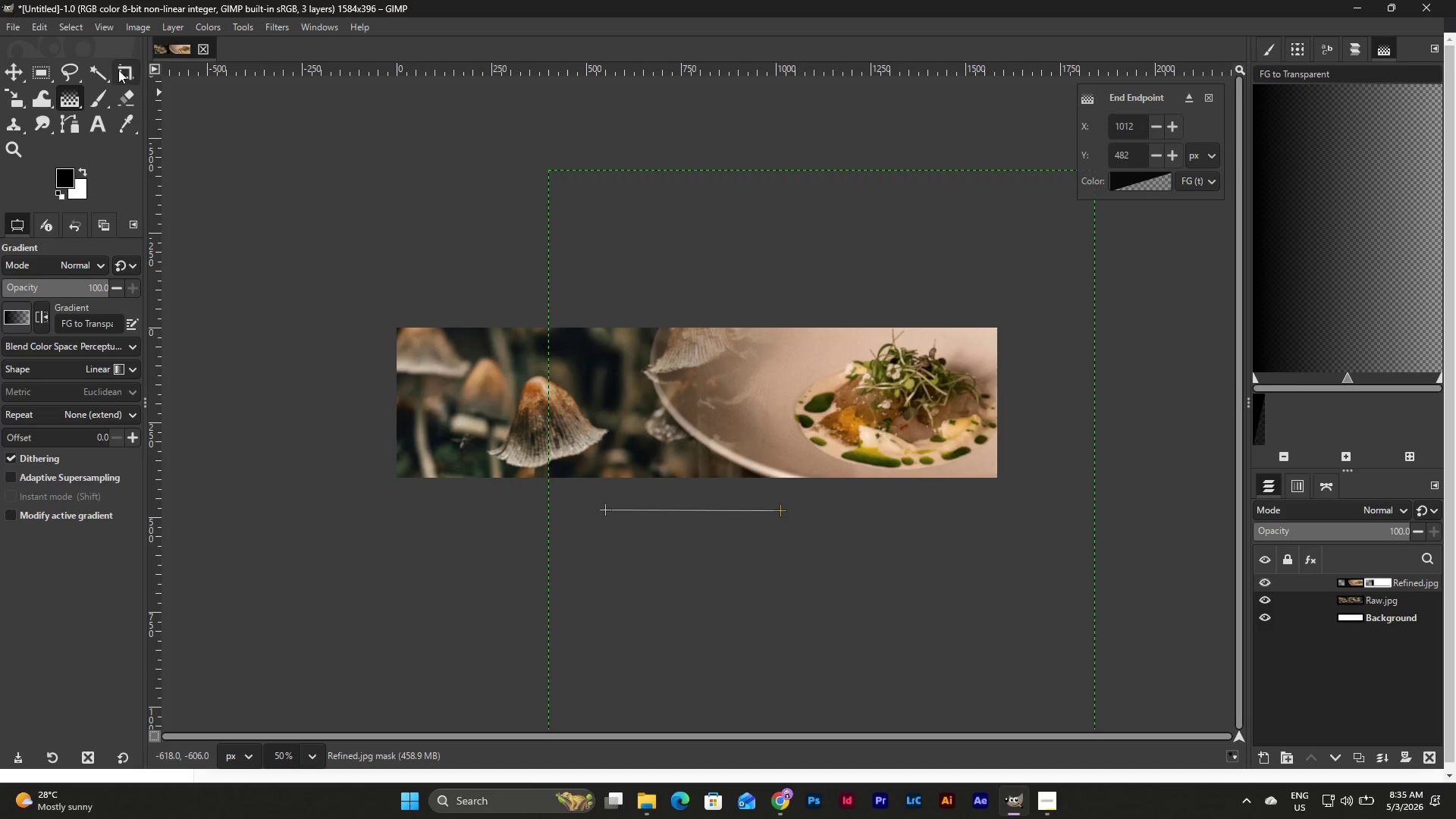 
left_click([99, 123])
 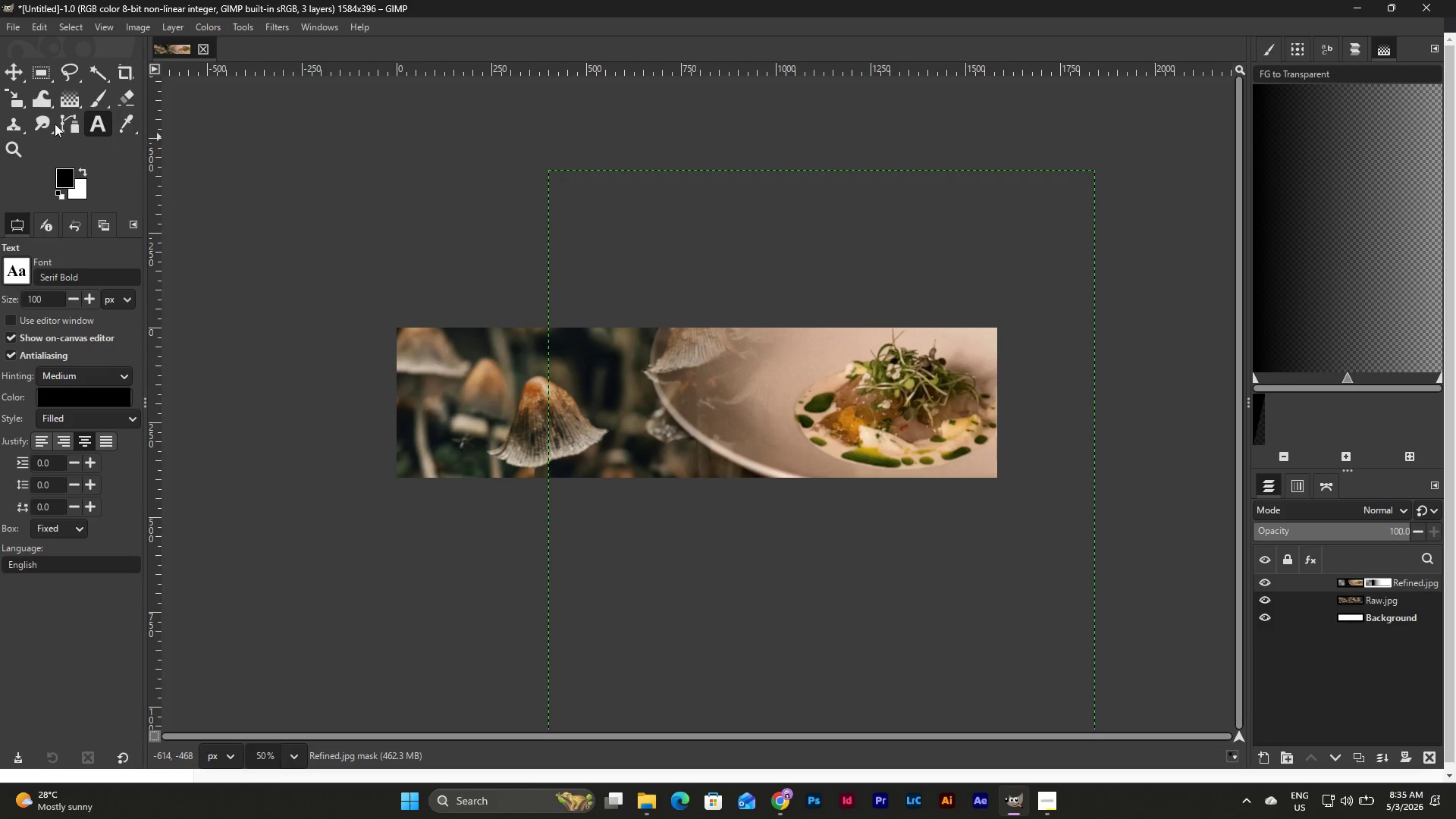 
left_click([17, 73])
 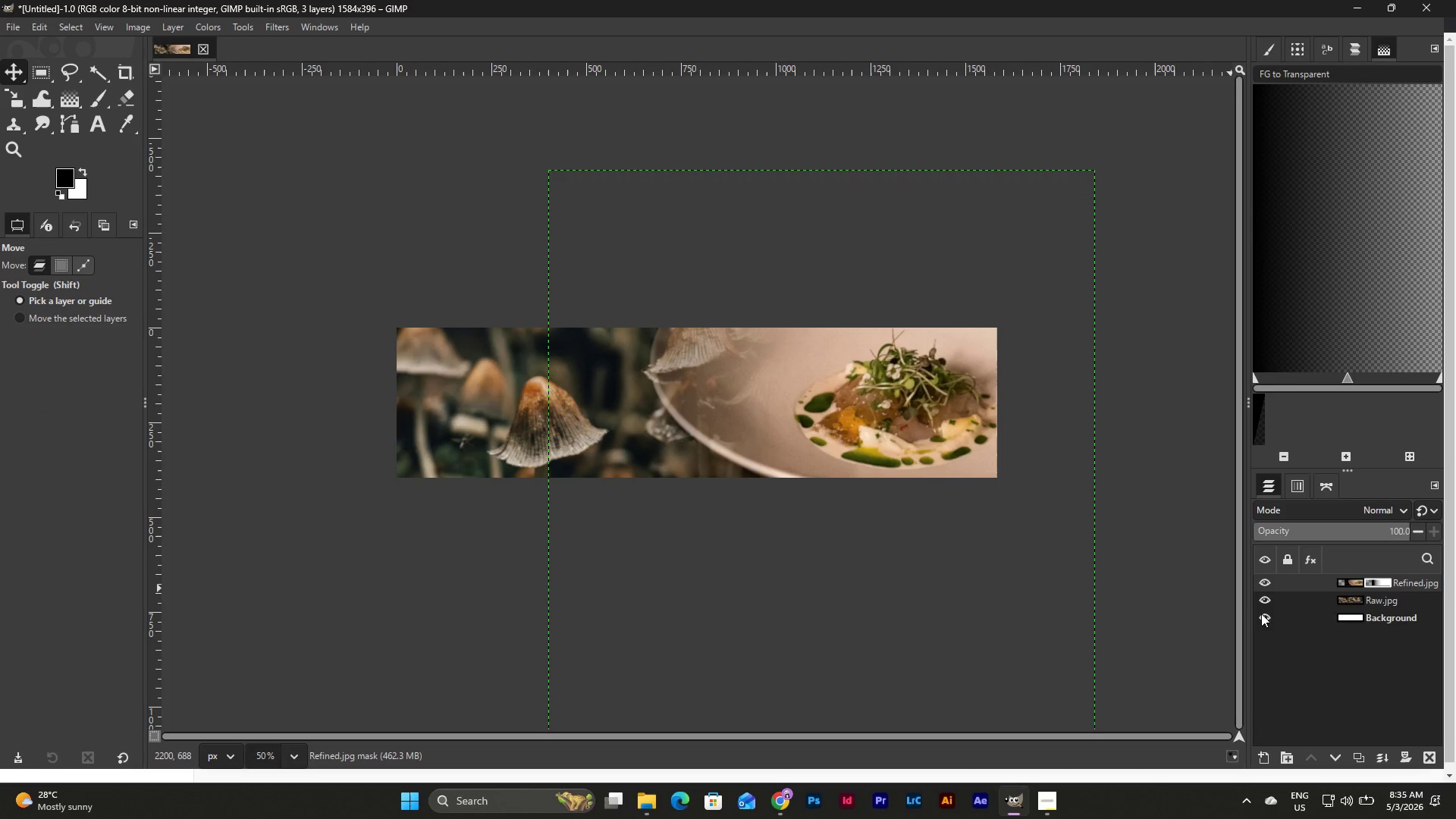 
left_click([1348, 656])
 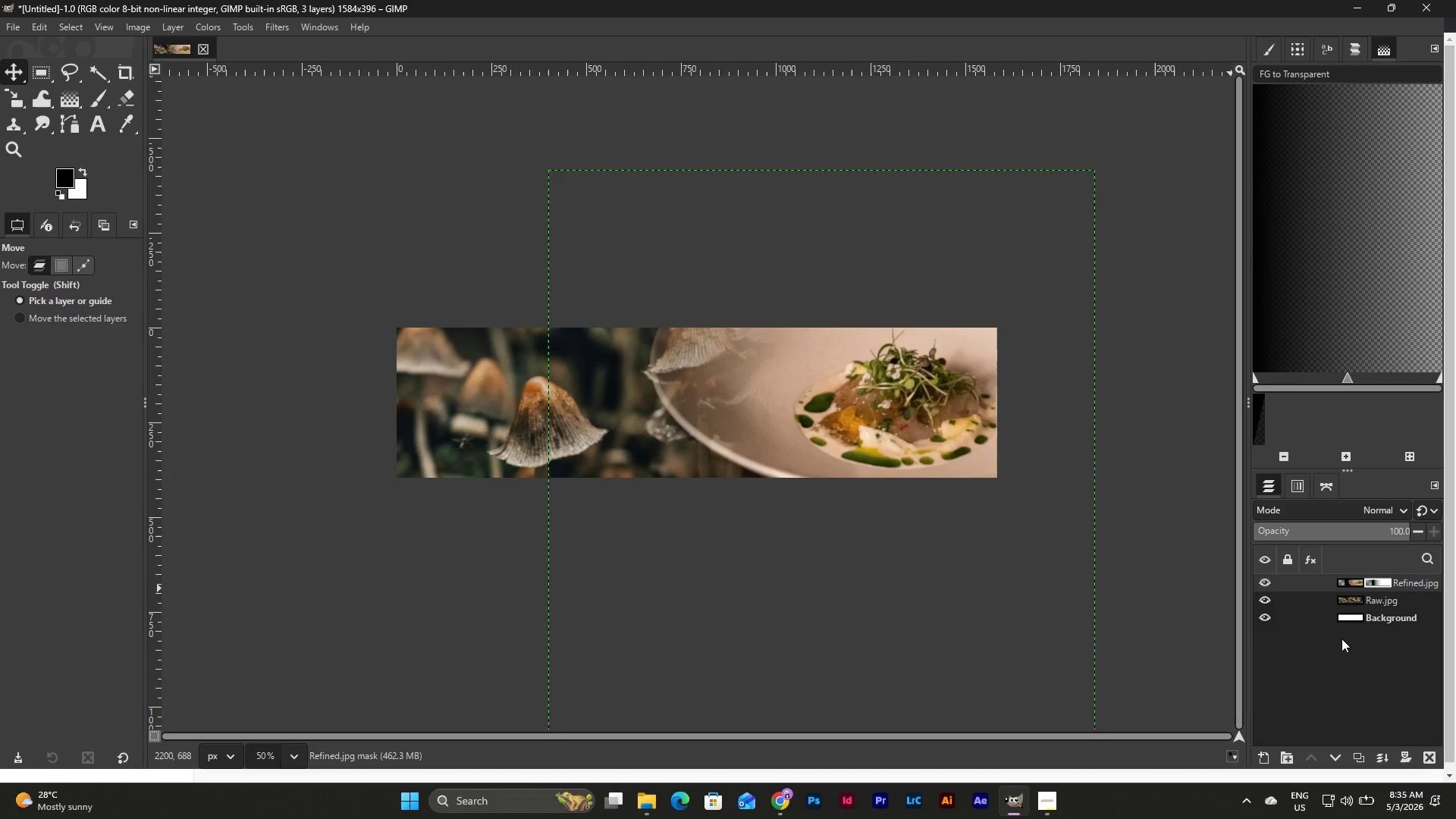 
left_click([1341, 639])
 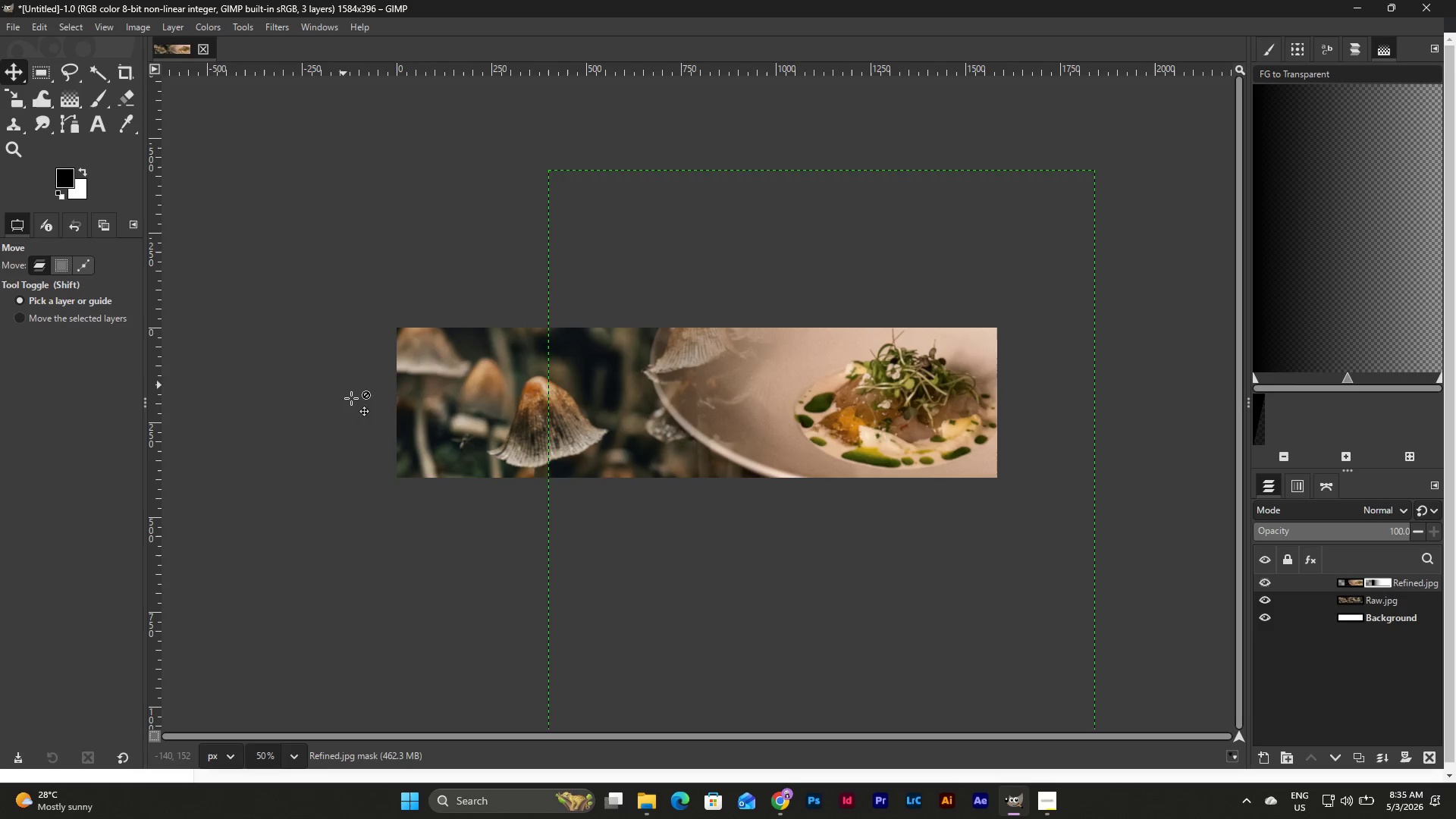 
left_click([99, 125])
 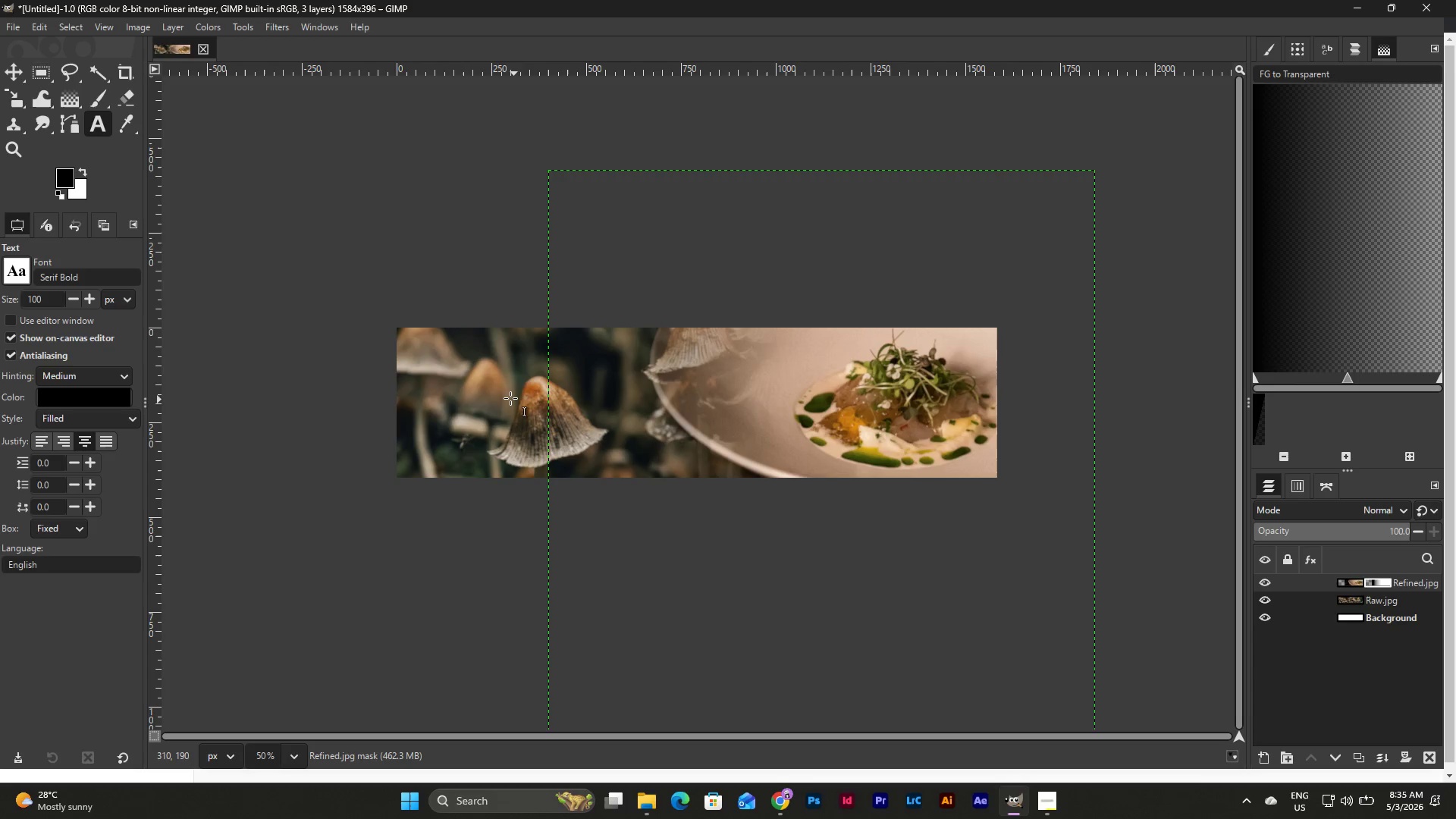 
left_click_drag(start_coordinate=[474, 375], to_coordinate=[765, 423])
 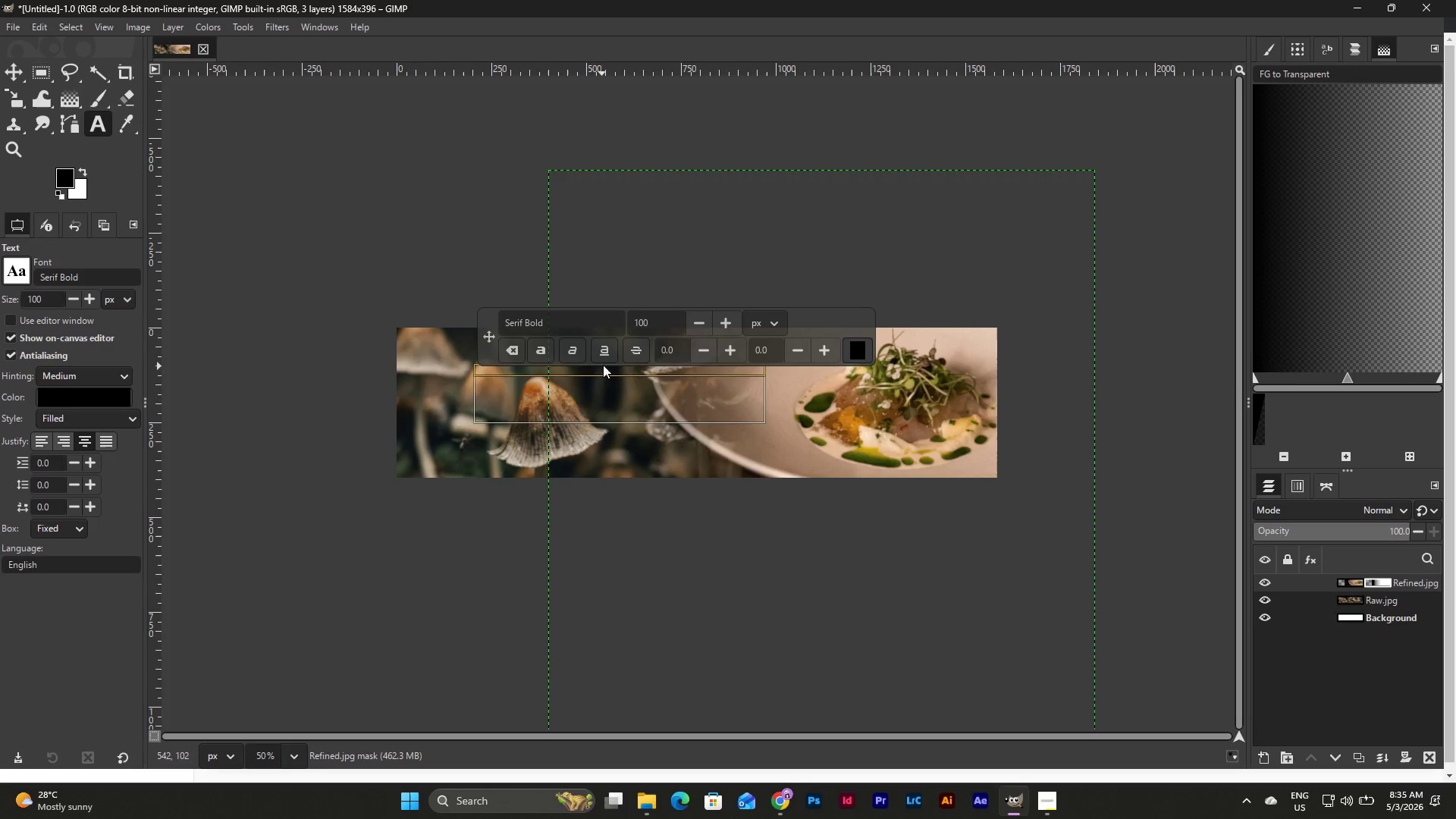 
double_click([572, 387])
 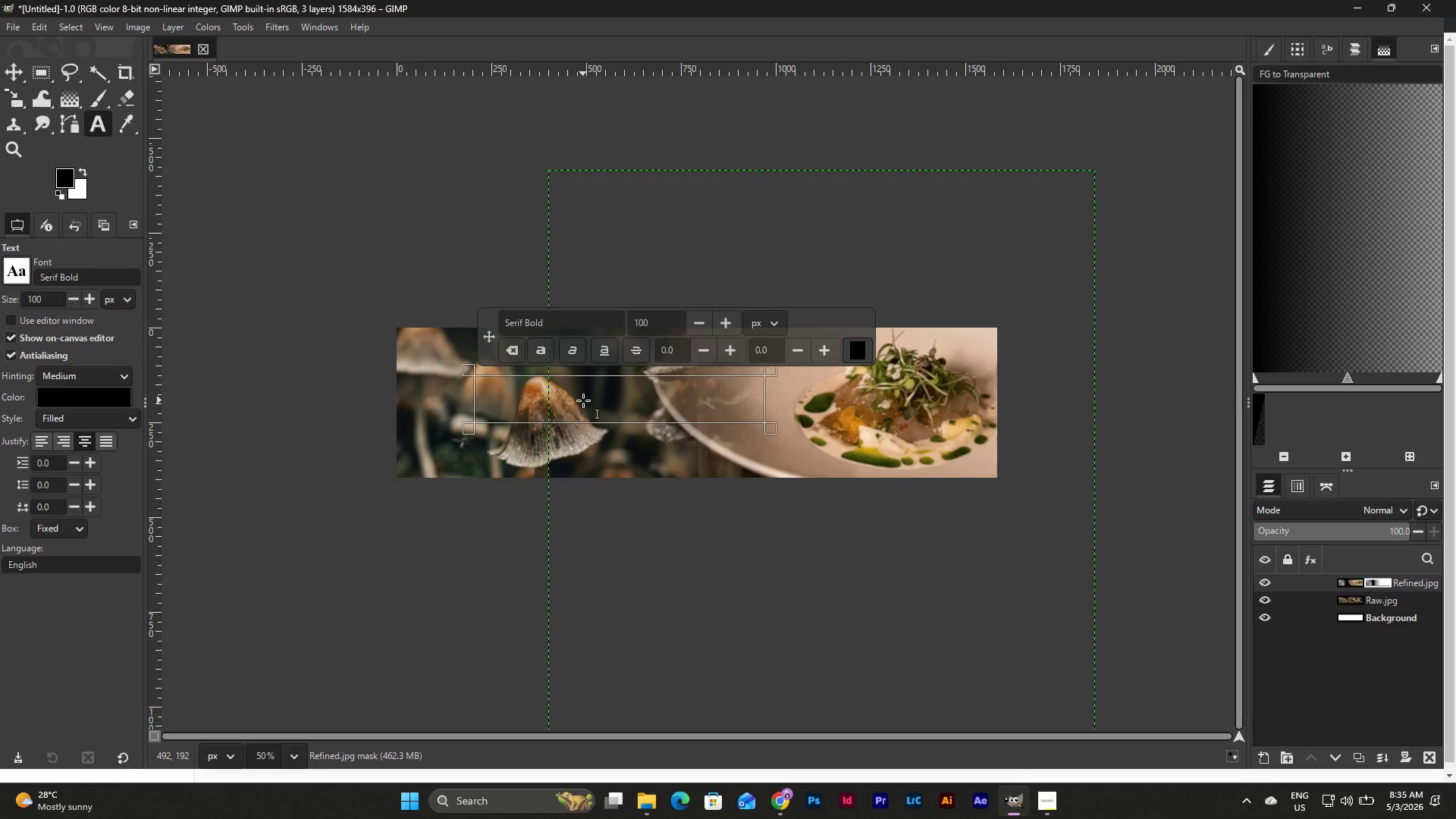 
type(ROOT & GRIND)
 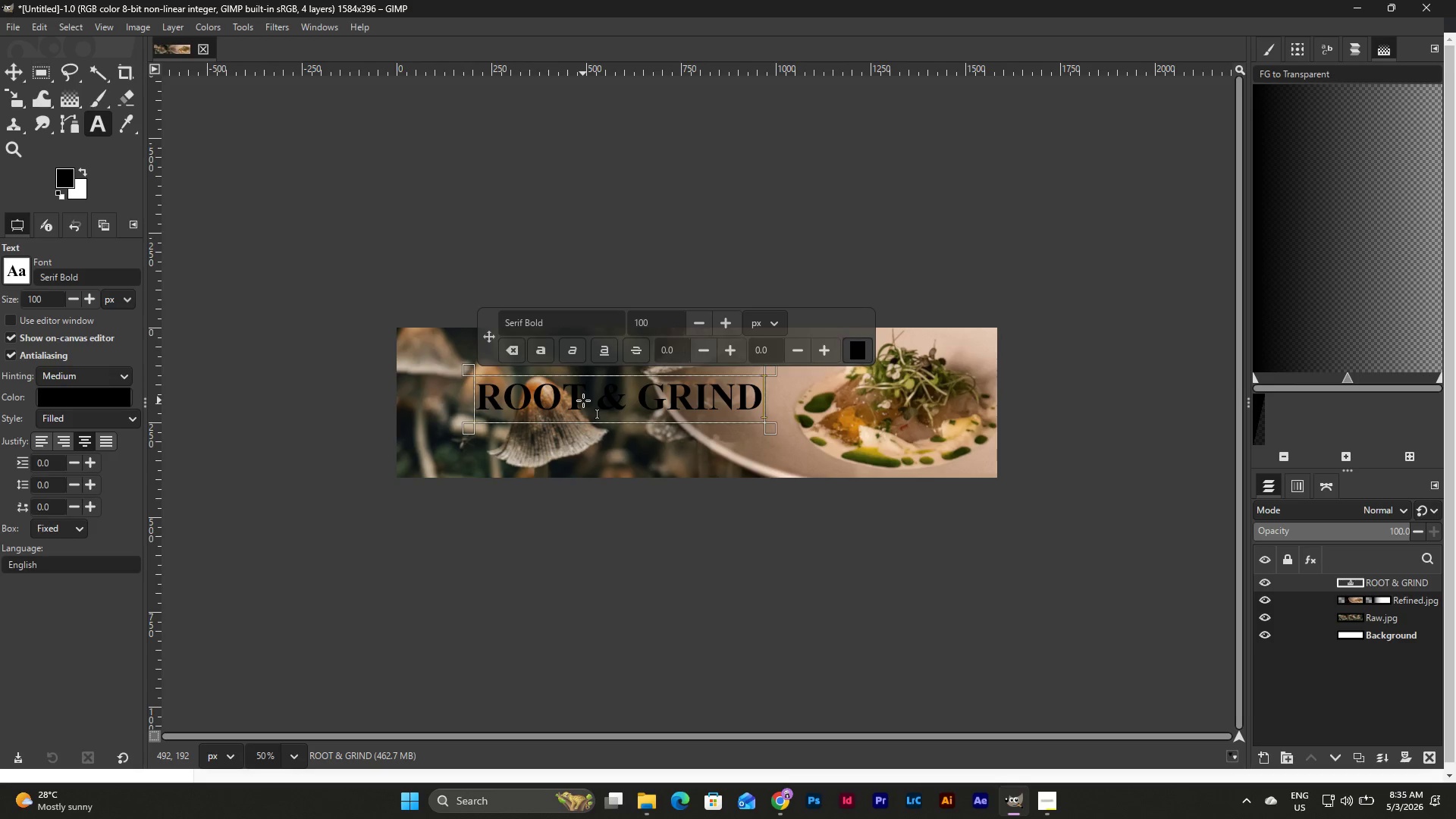 
left_click([1050, 807])